 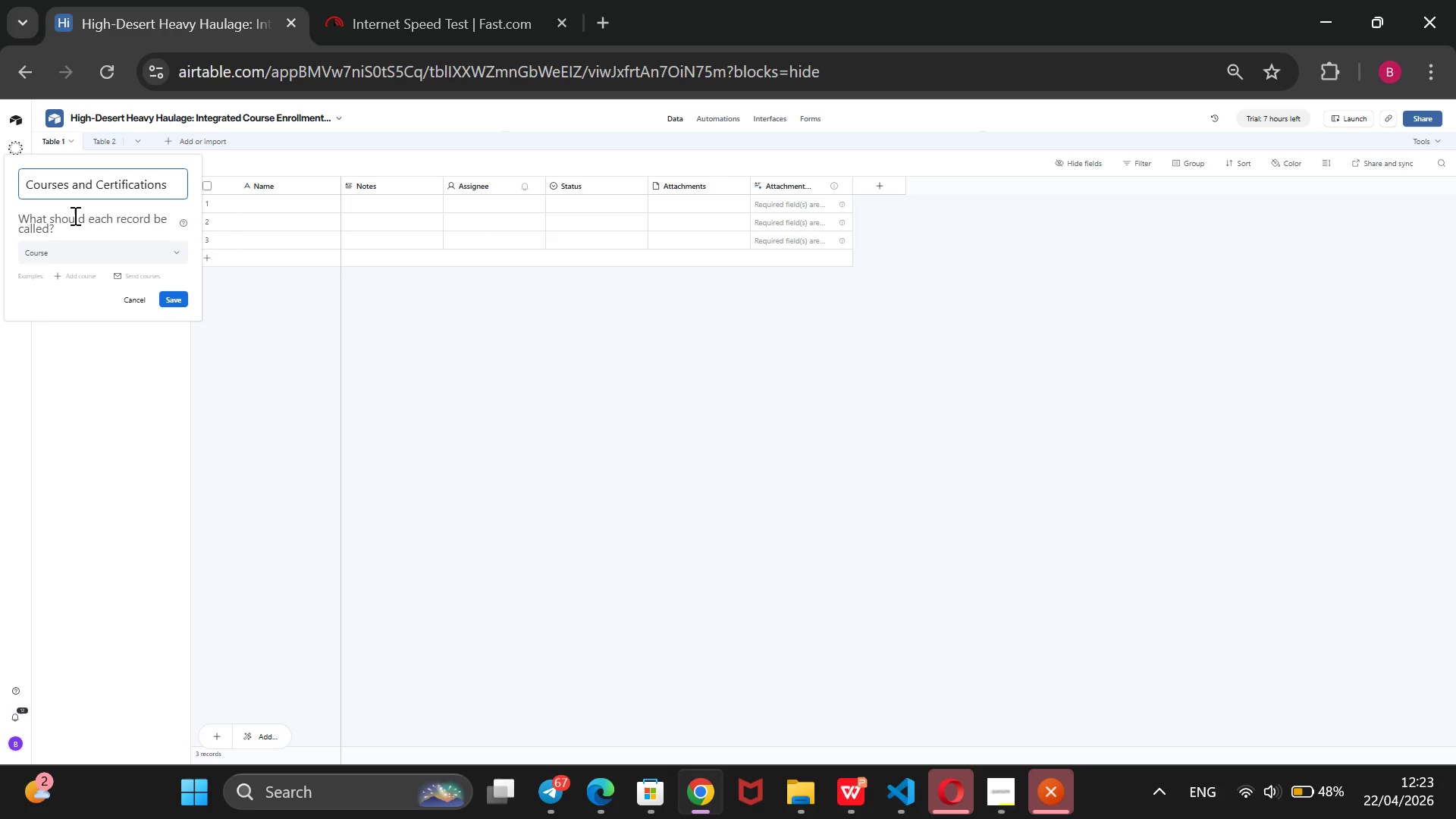 
key(Enter)
 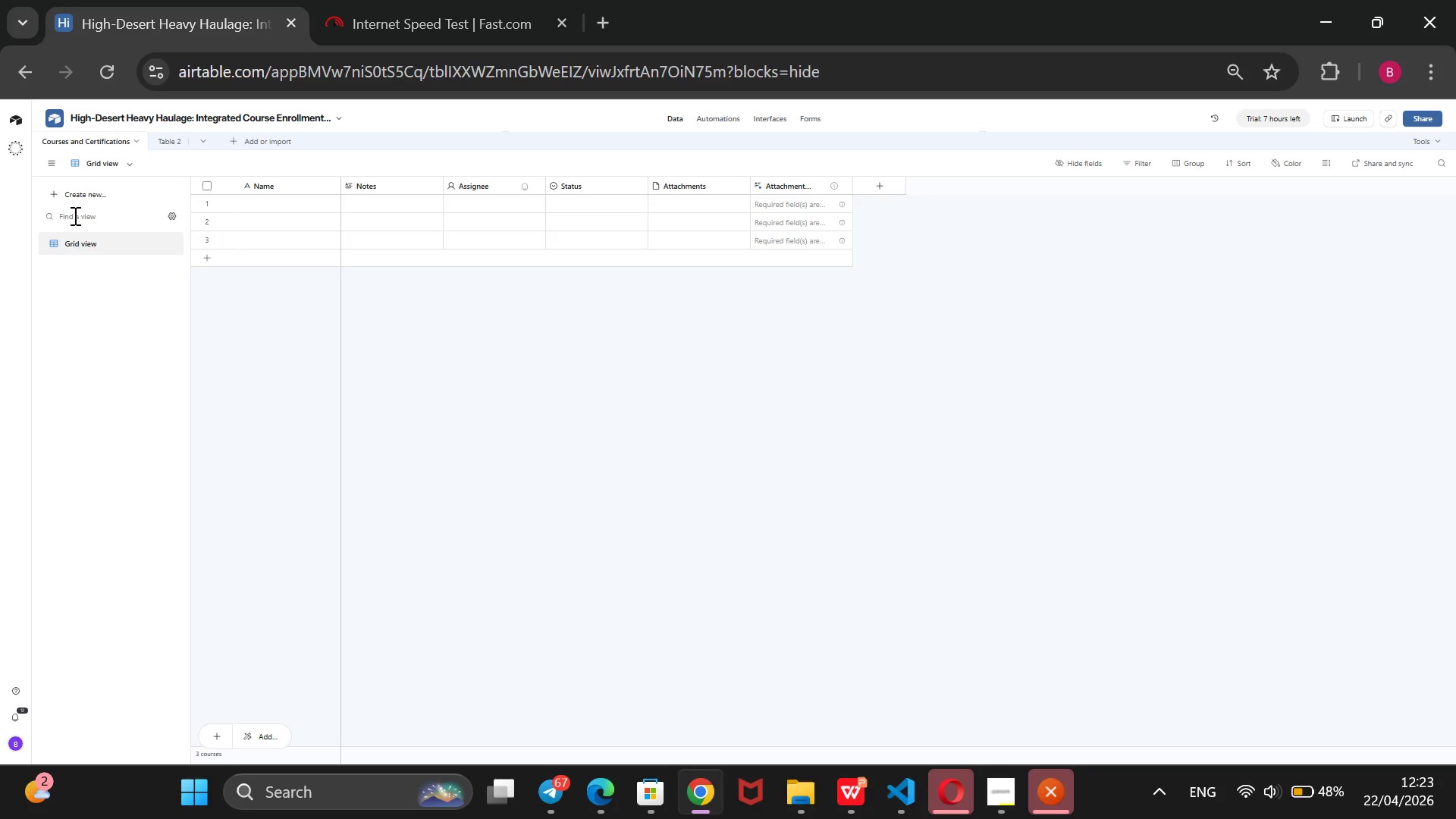 
wait(14.47)
 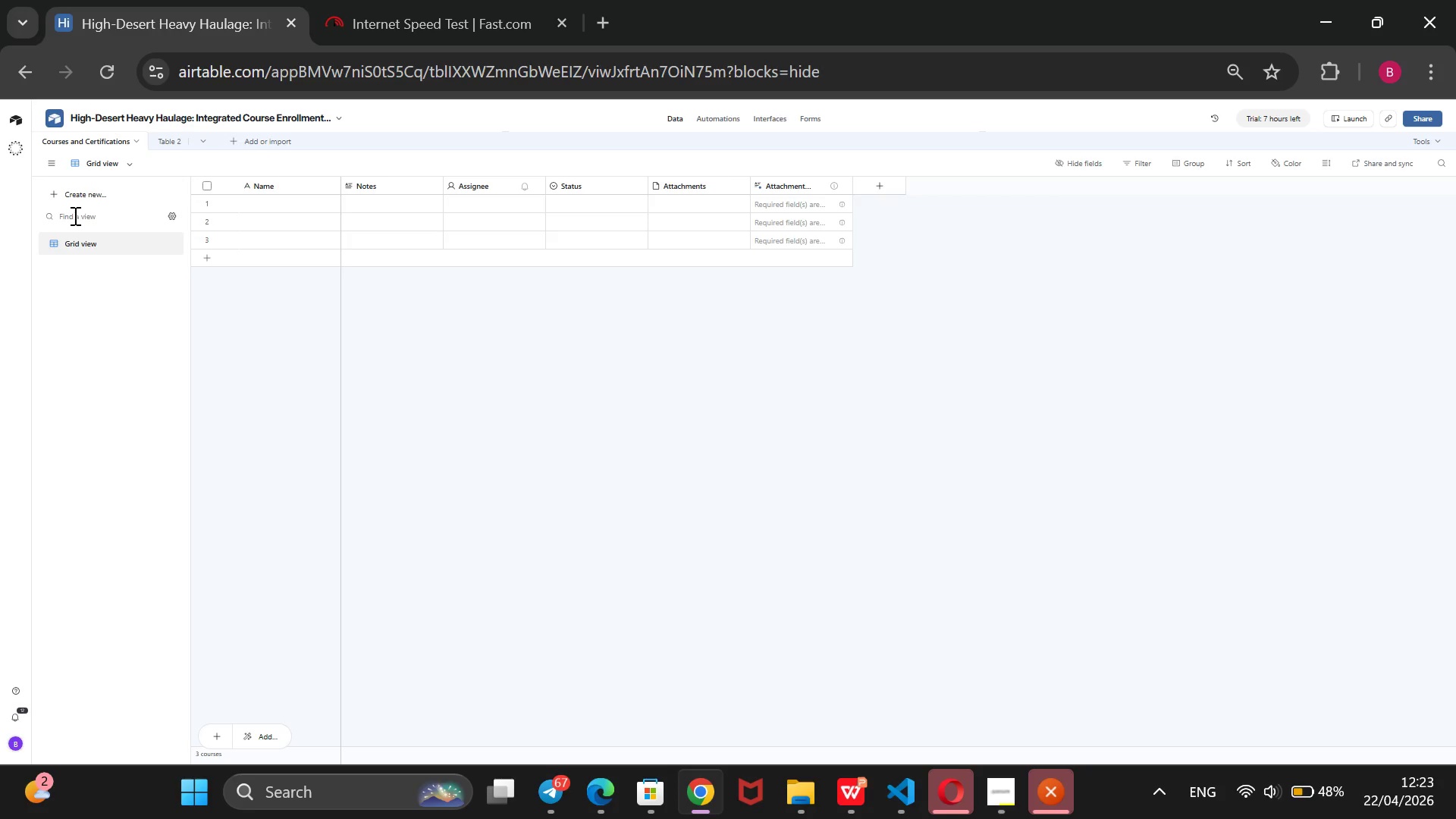 
right_click([272, 186])
 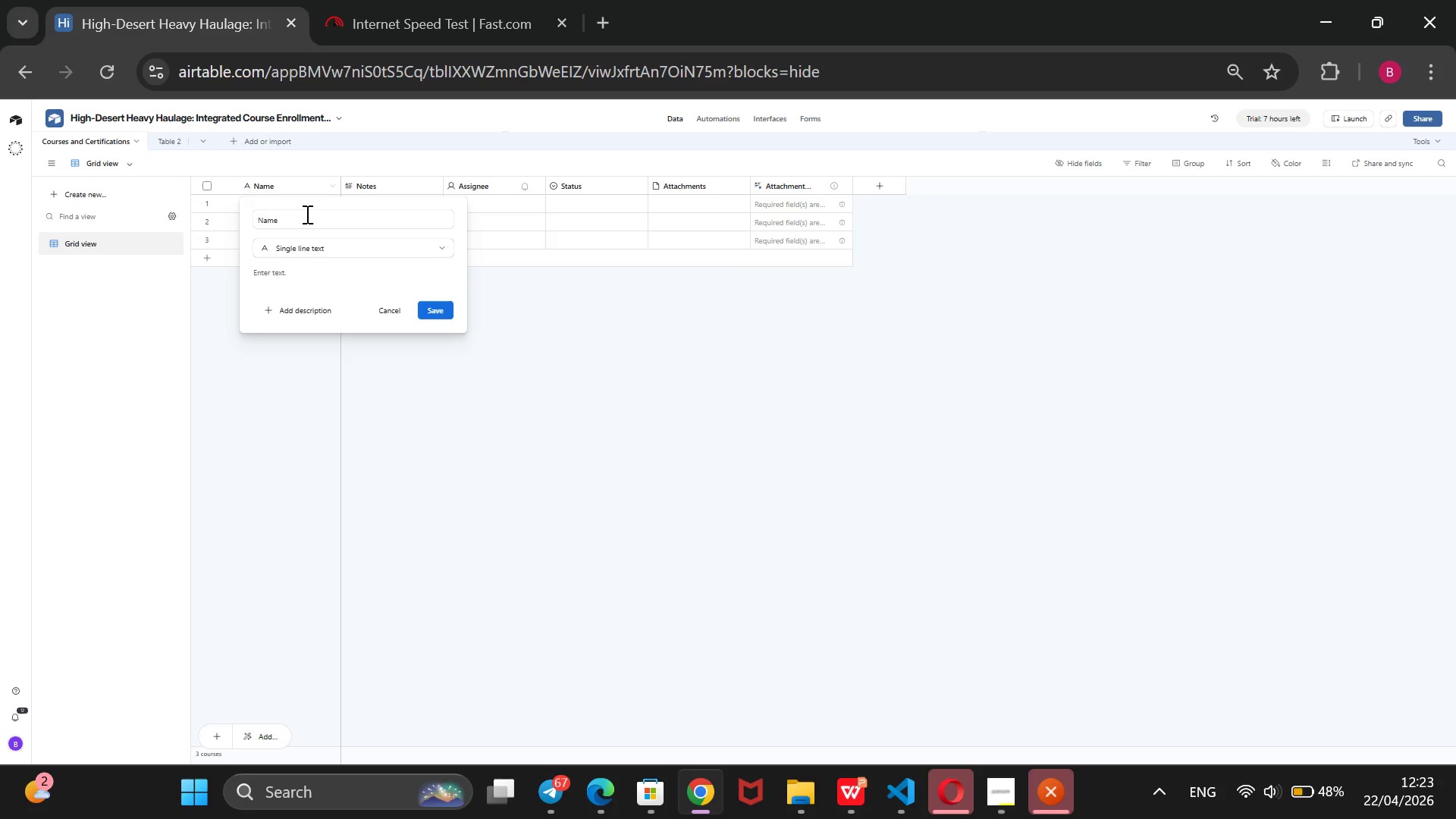 
left_click([306, 214])
 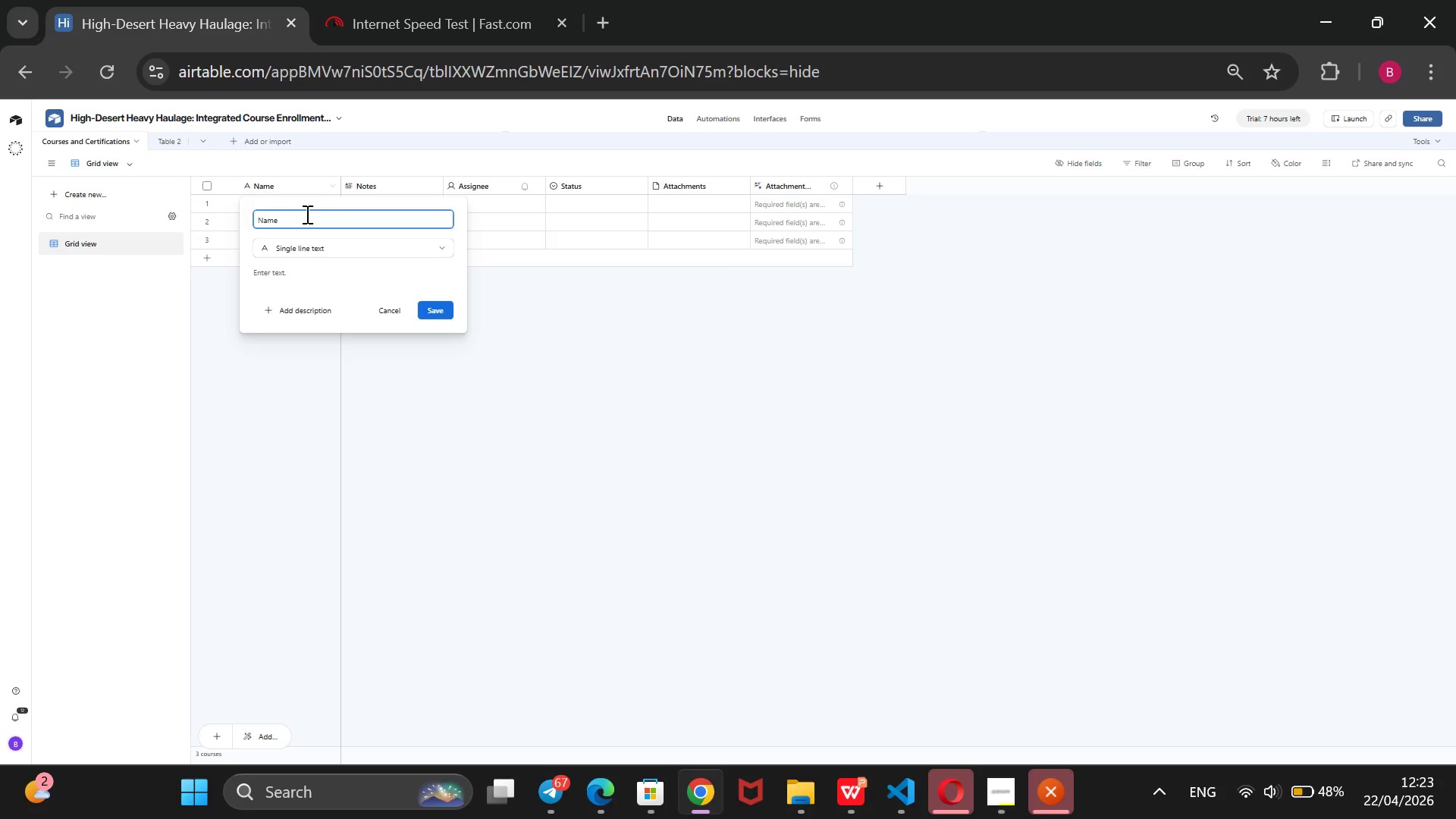 
key(ArrowLeft)
 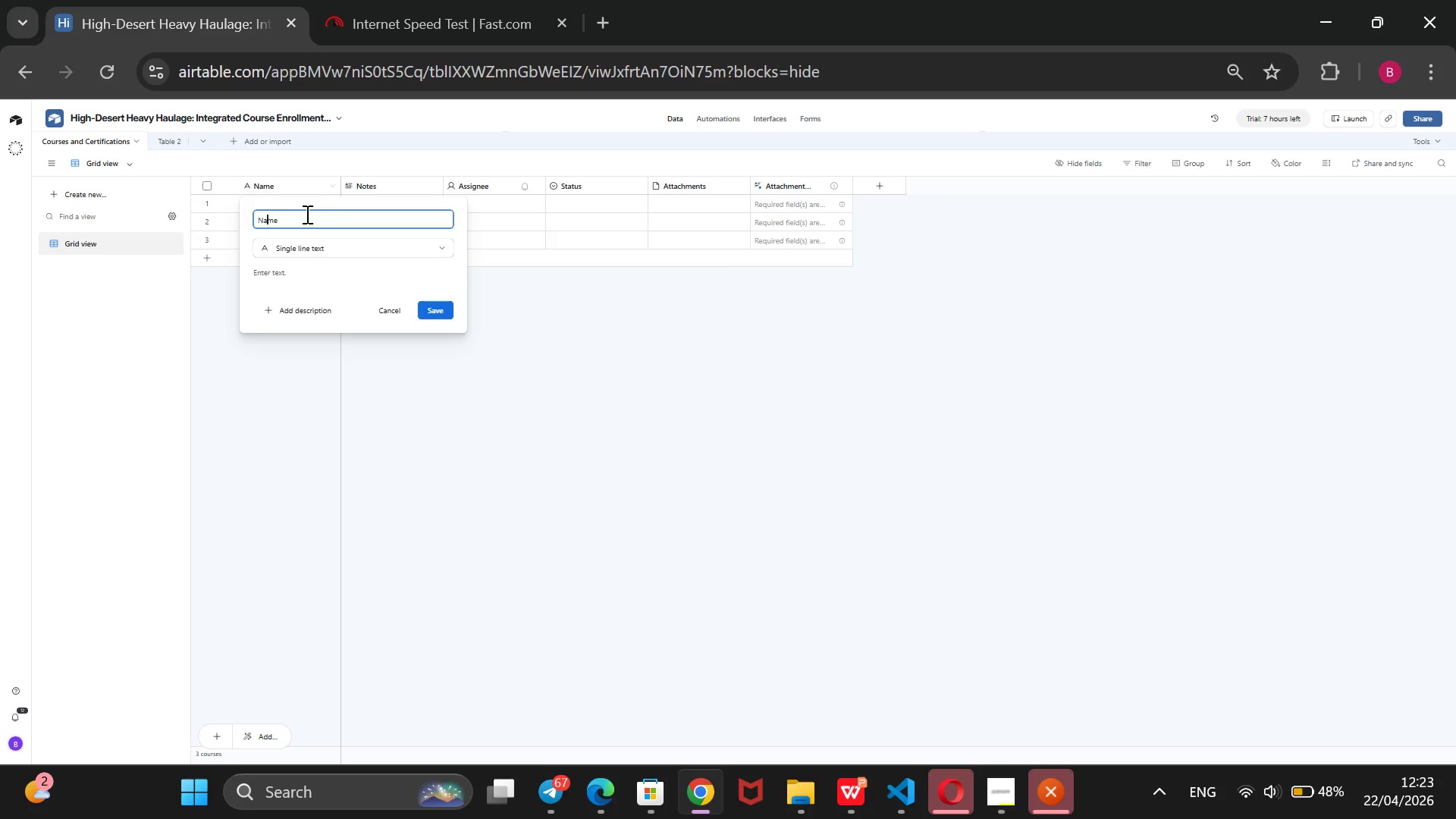 
key(ArrowLeft)
 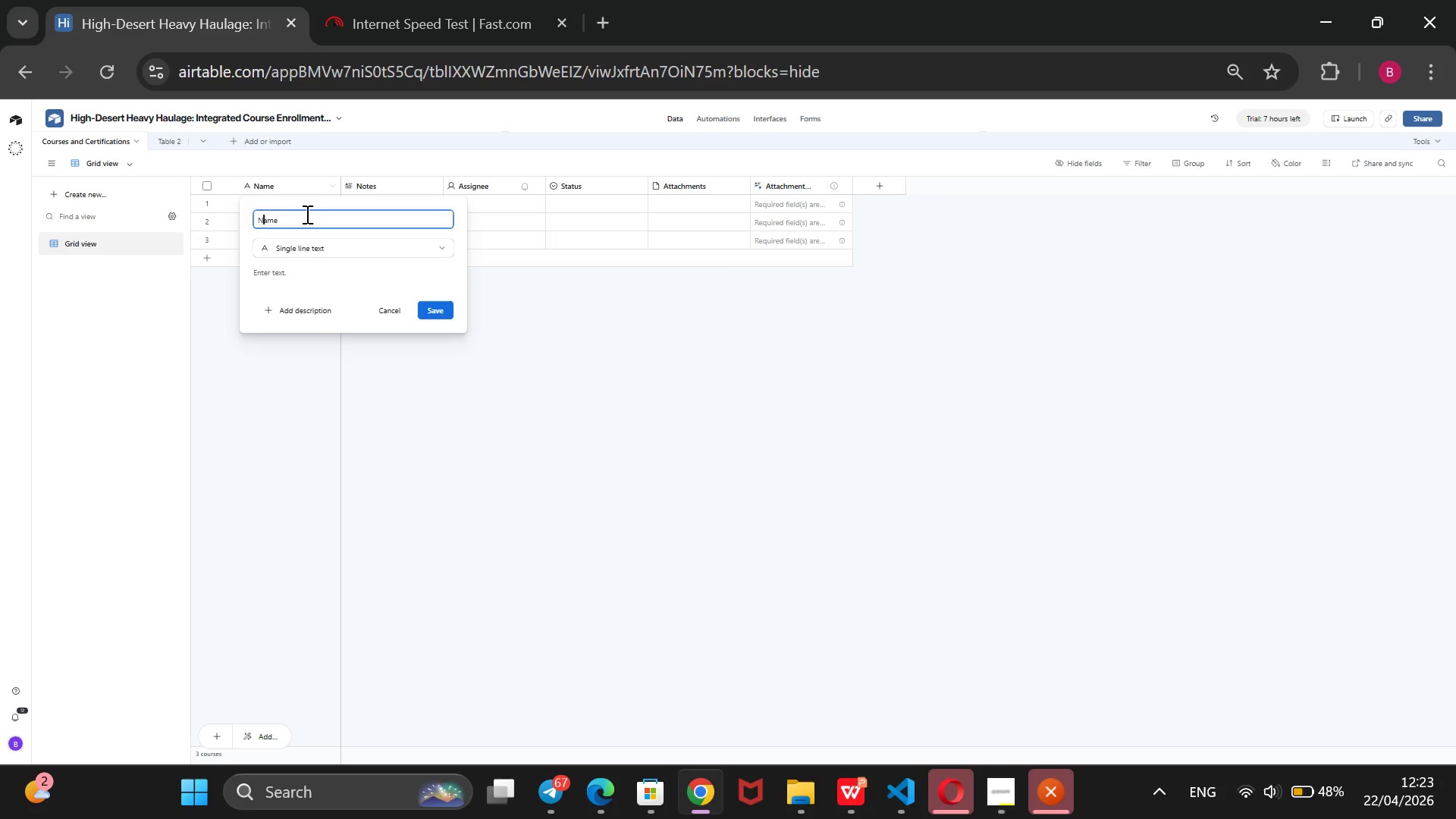 
key(ArrowLeft)
 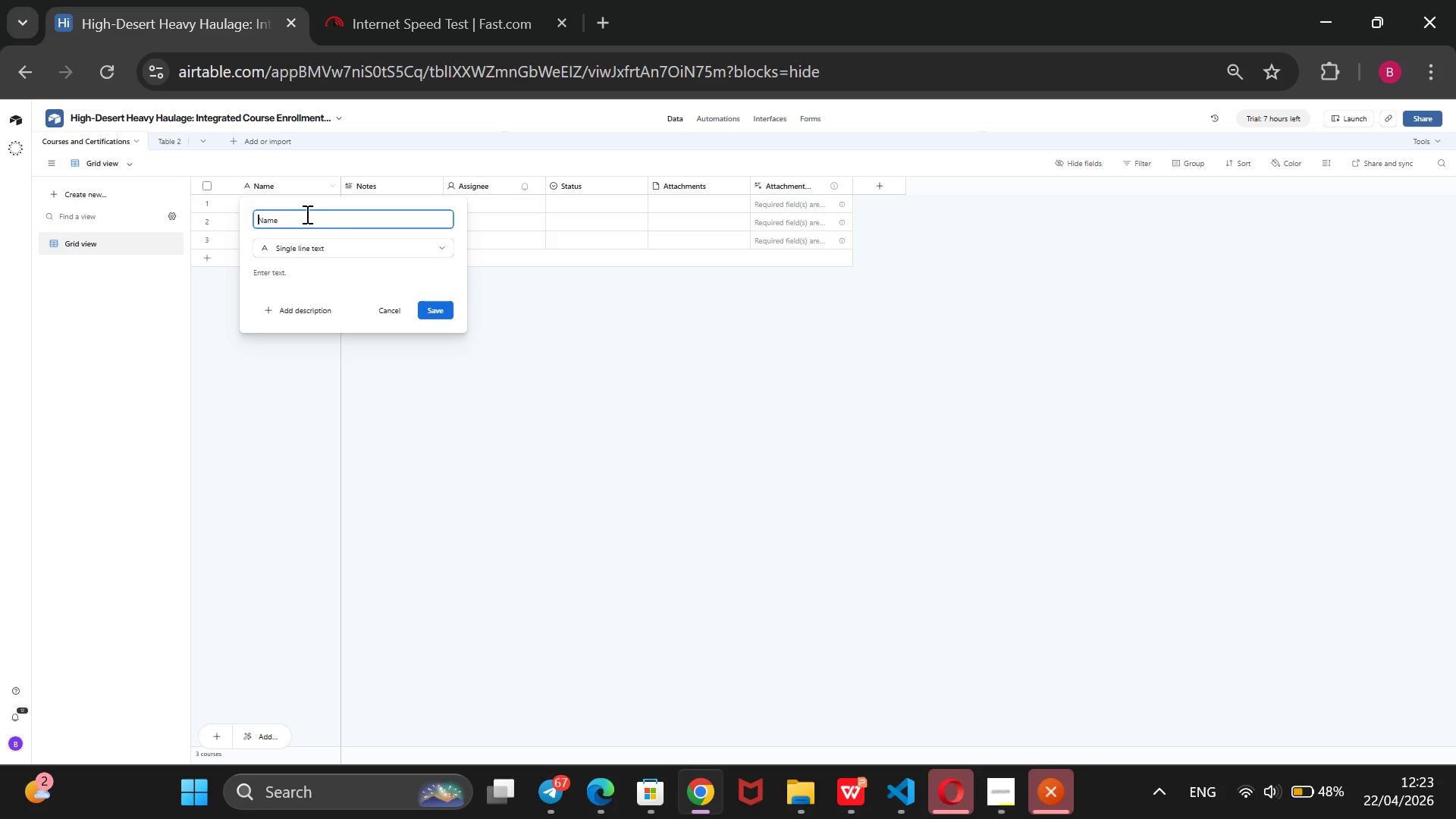 
key(ArrowLeft)
 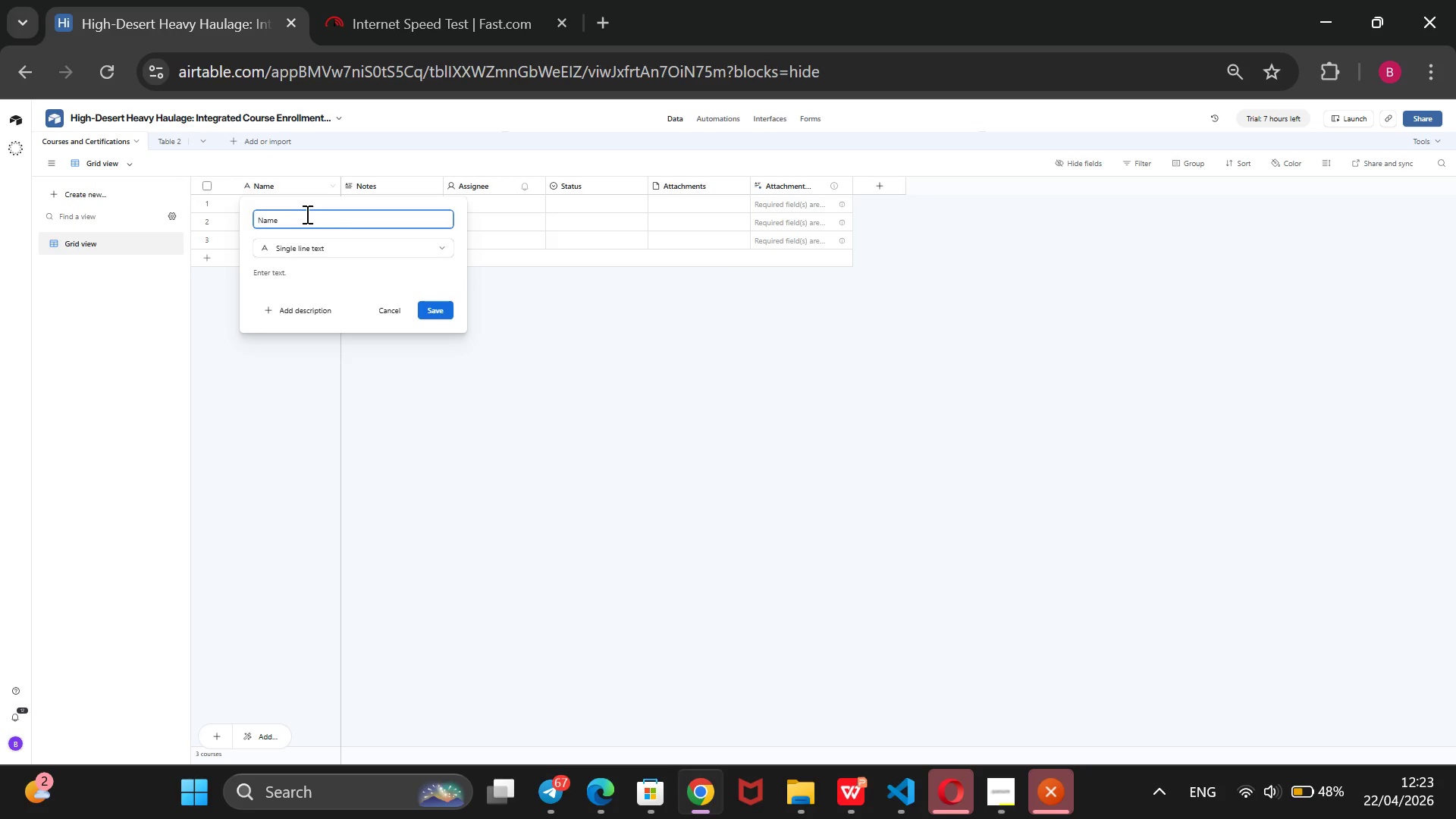 
type(Course )
 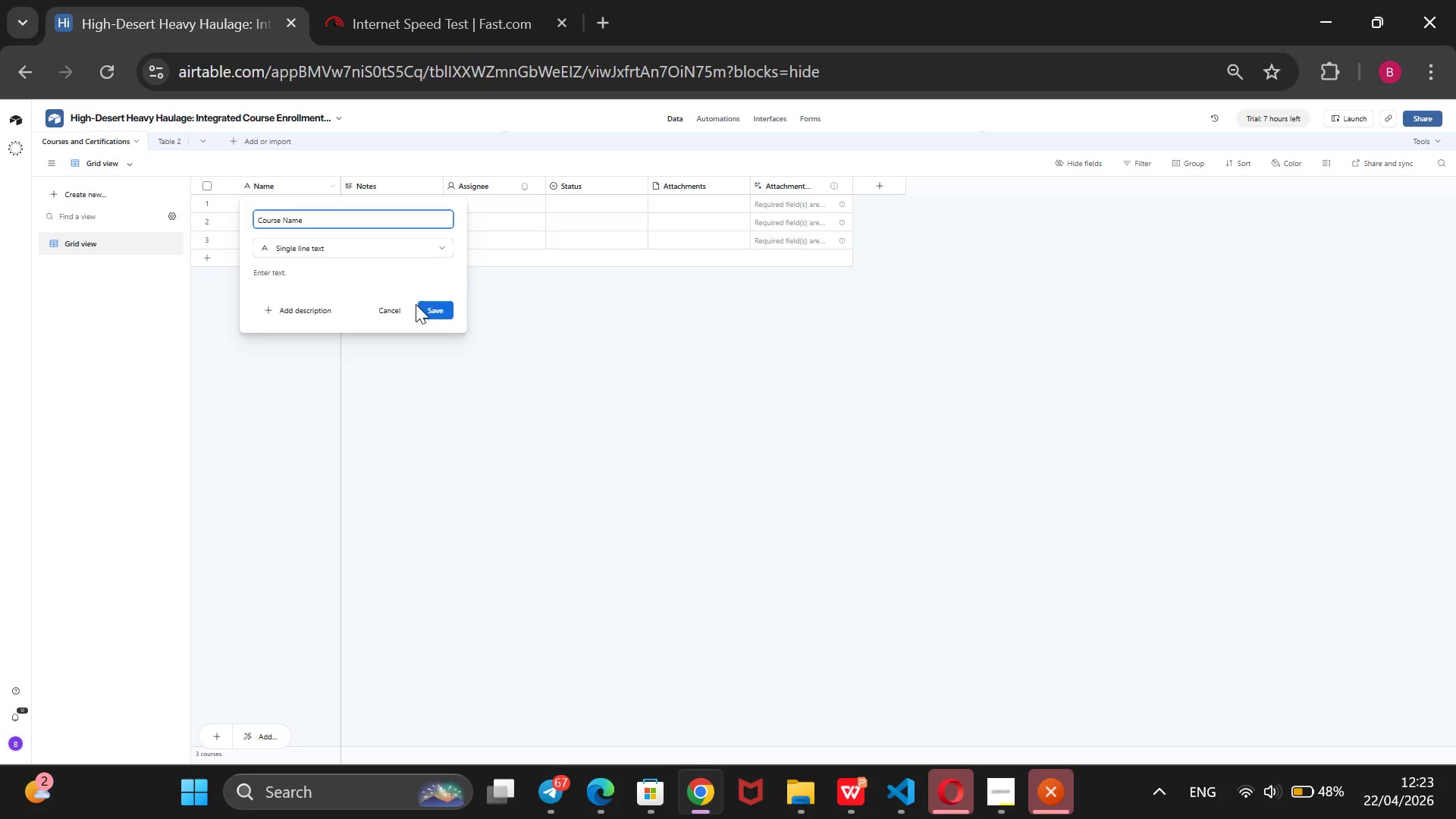 
left_click([436, 305])
 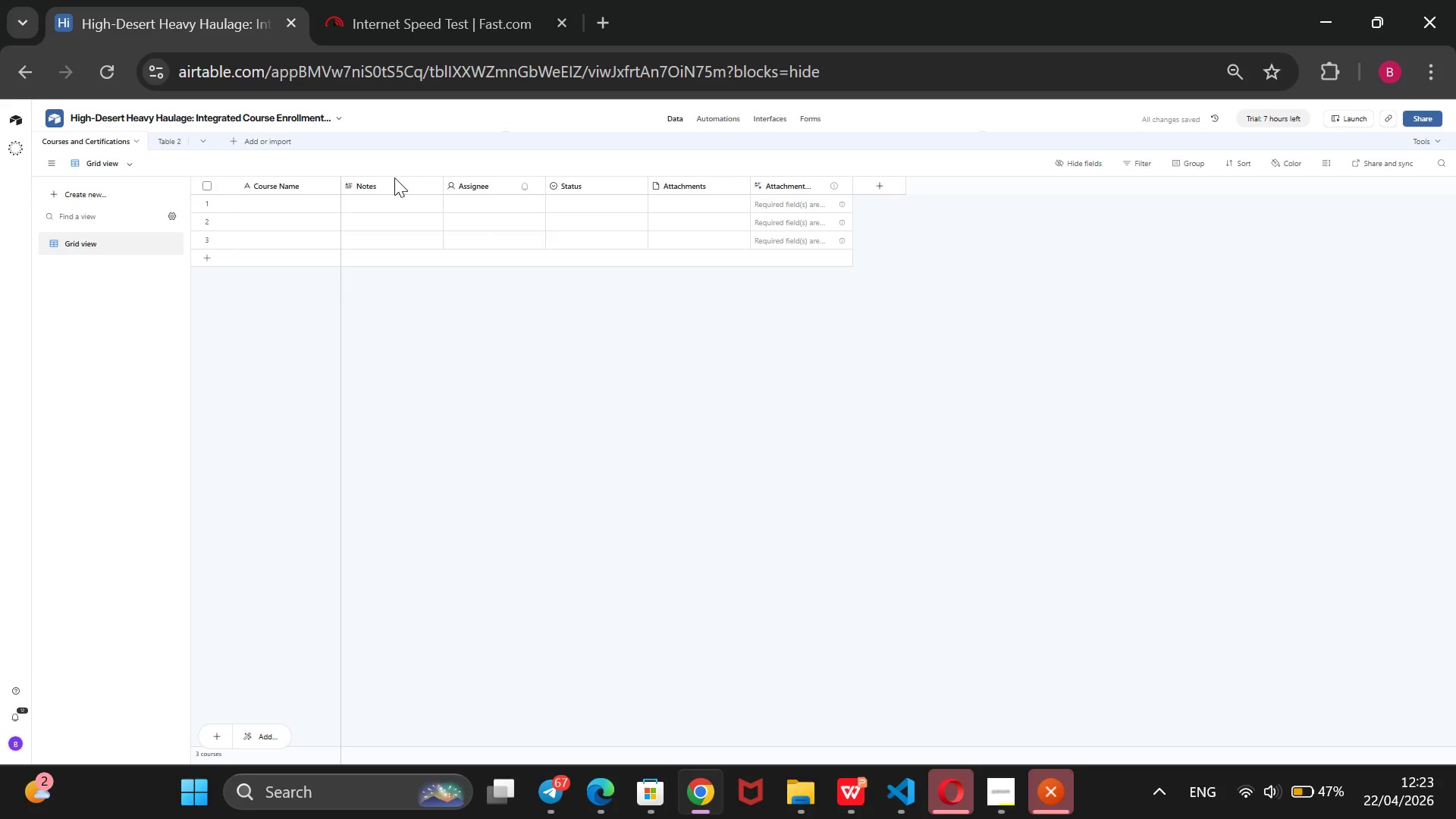 
right_click([394, 179])
 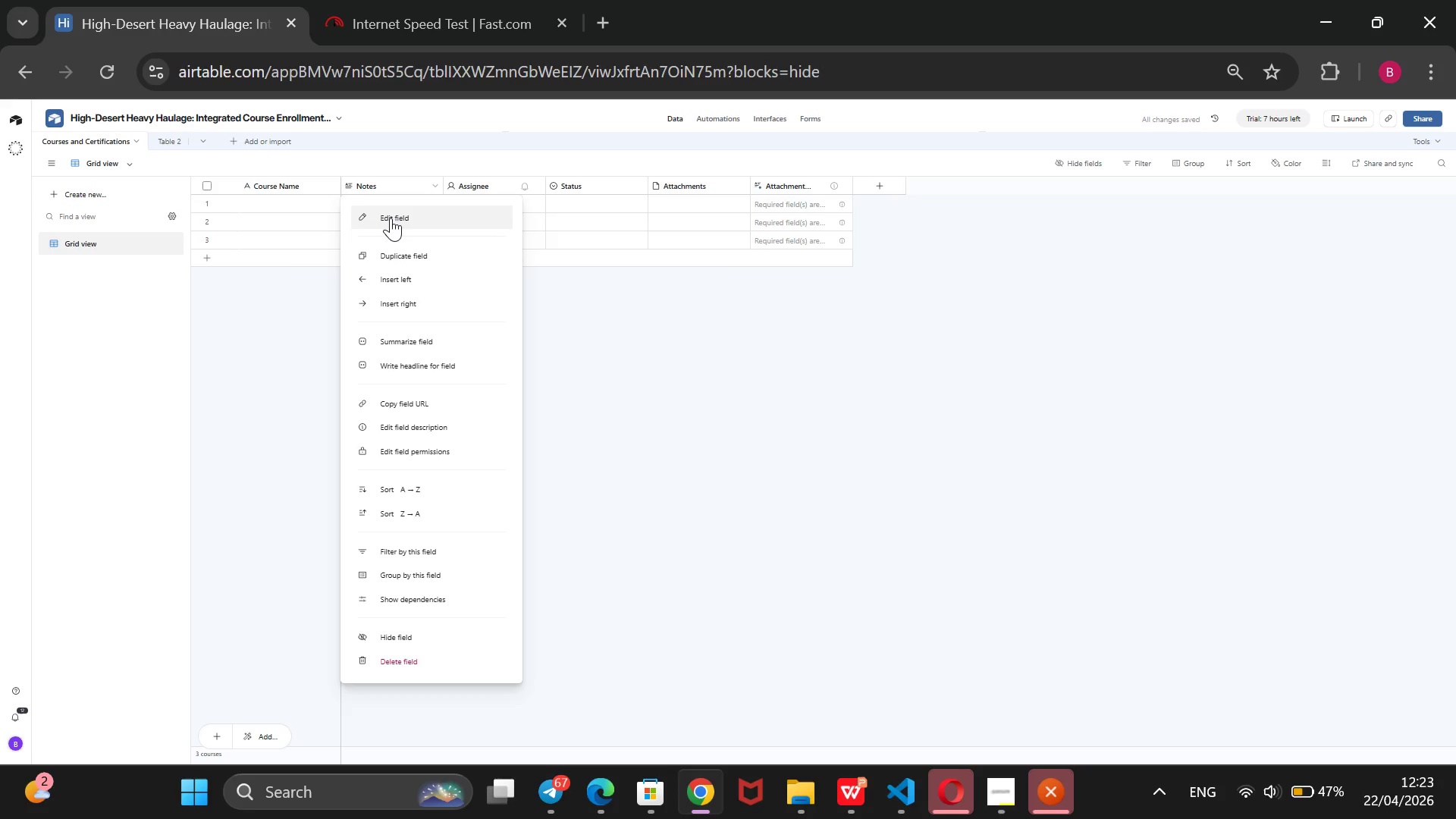 
left_click([391, 218])
 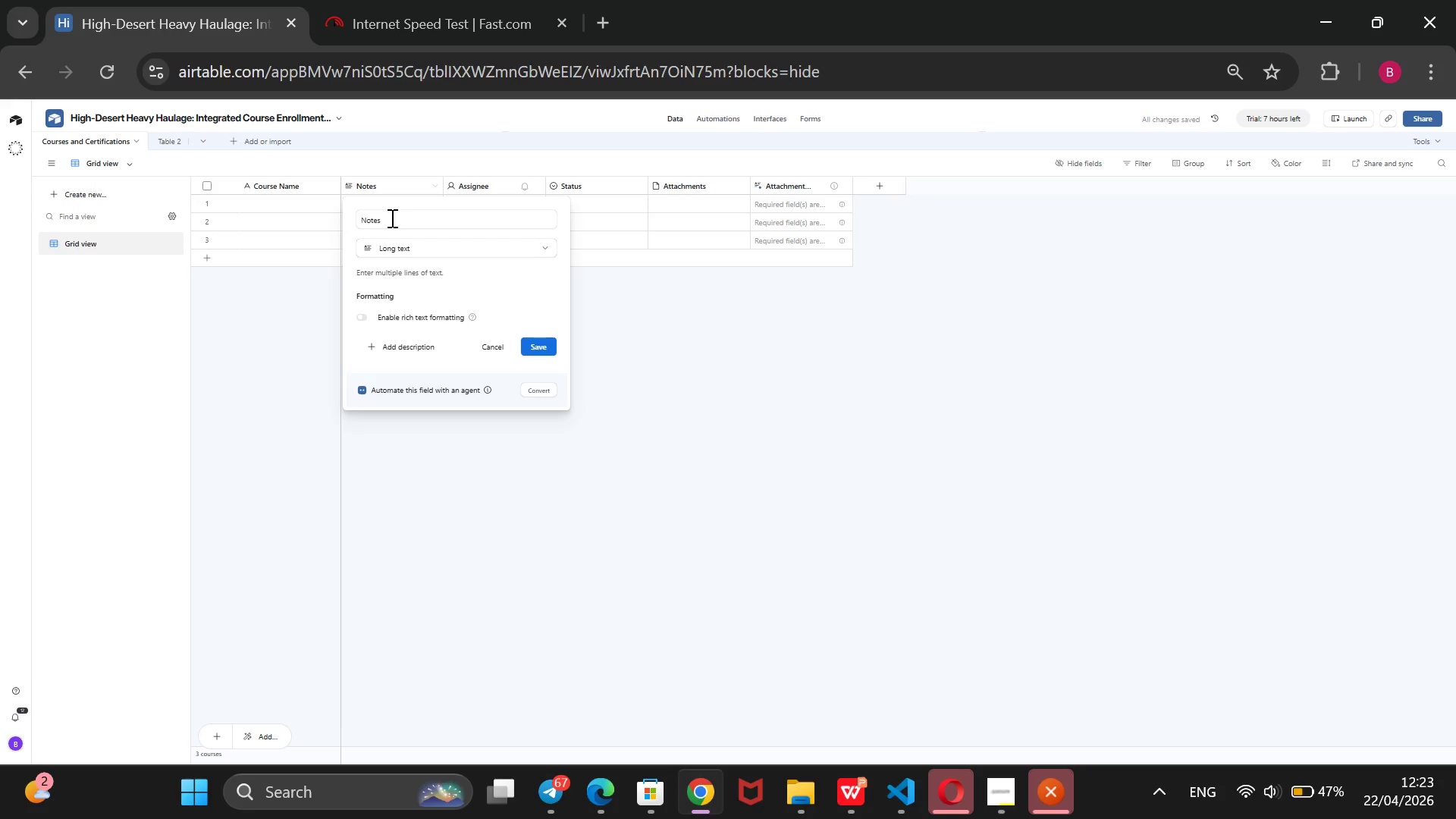 
left_click_drag(start_coordinate=[391, 218], to_coordinate=[316, 215])
 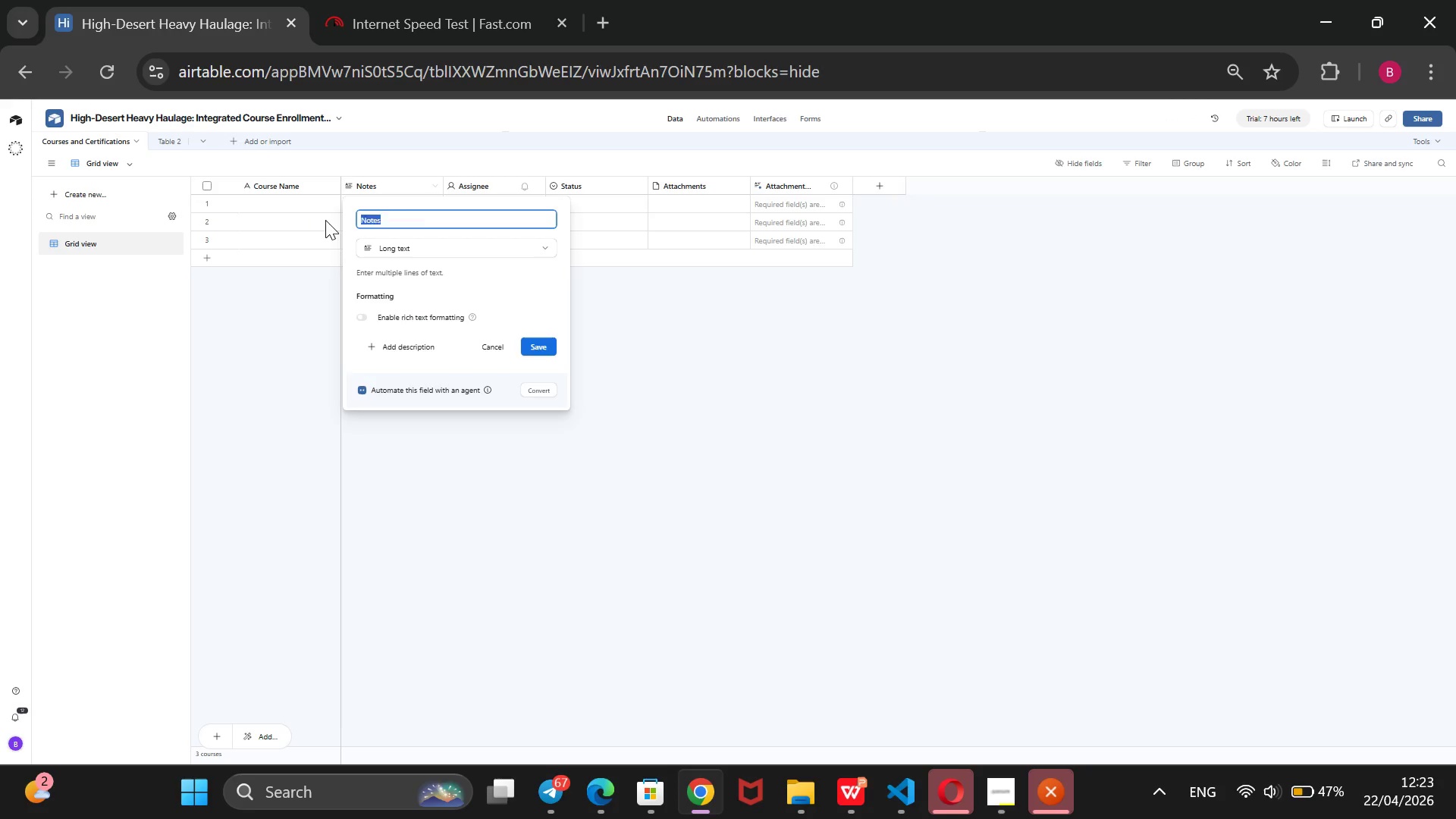 
key(Backspace)
type(Total Capacity)
 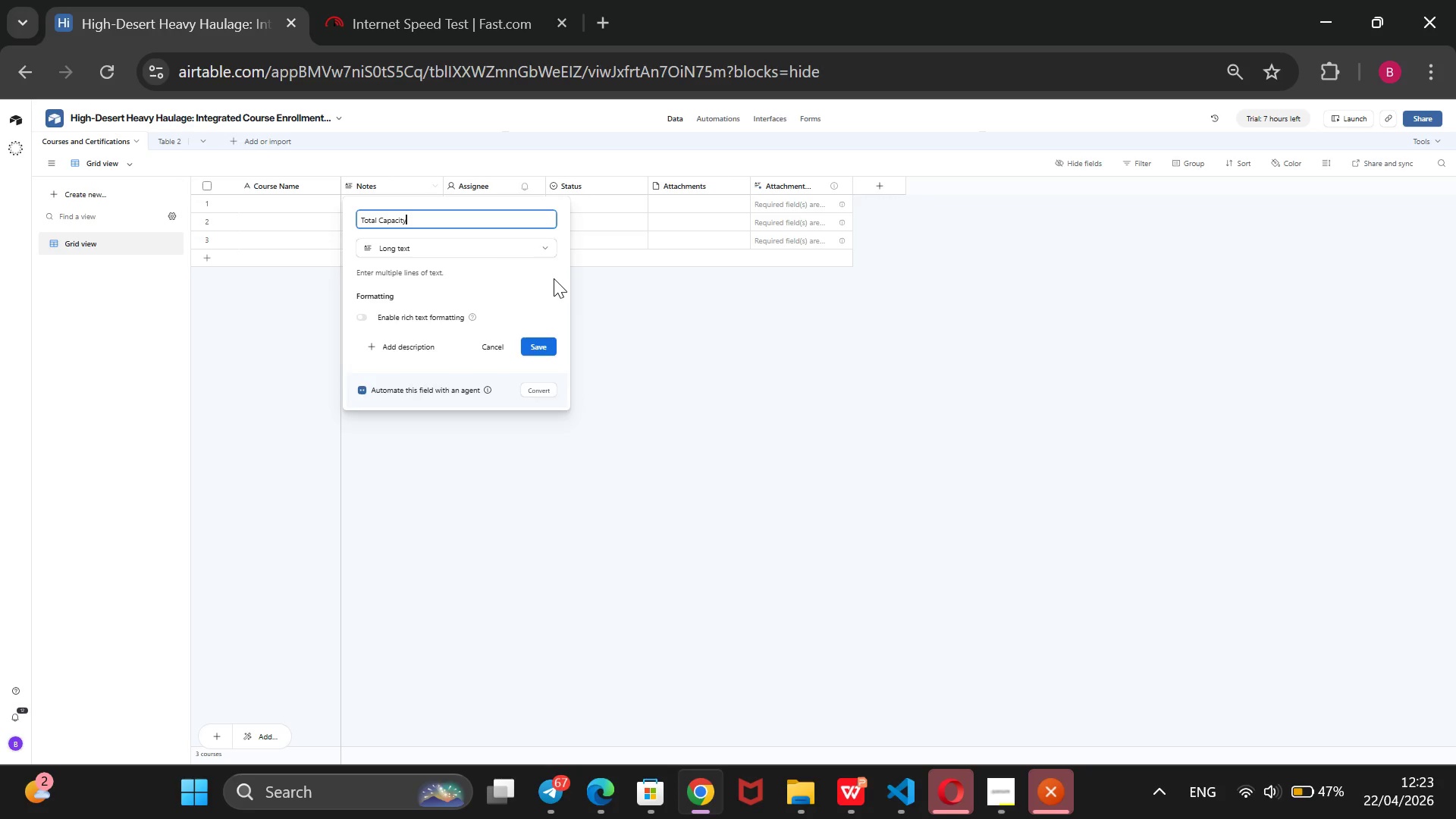 
left_click([547, 242])
 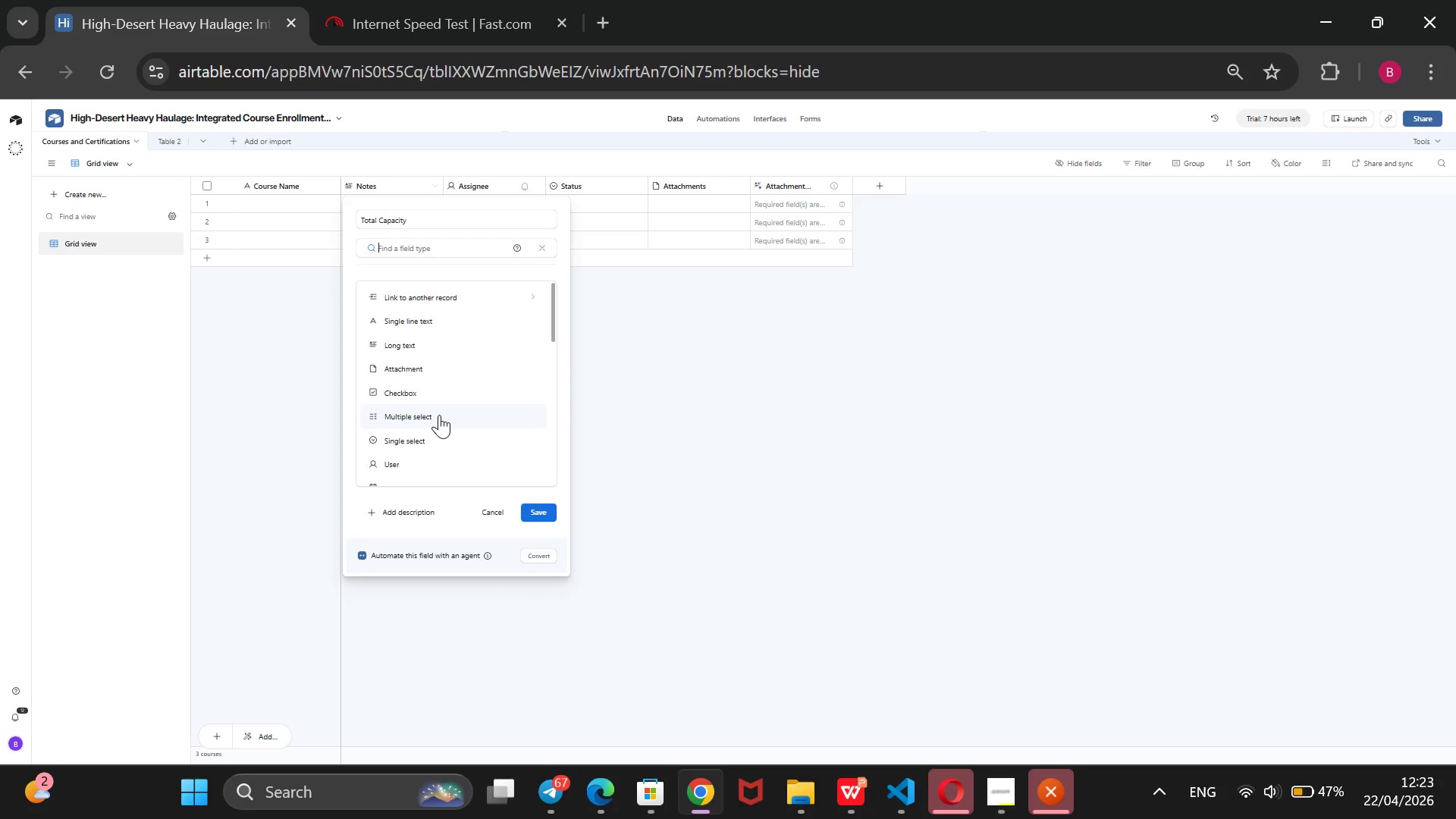 
scroll: coordinate [433, 419], scroll_direction: down, amount: 5.0
 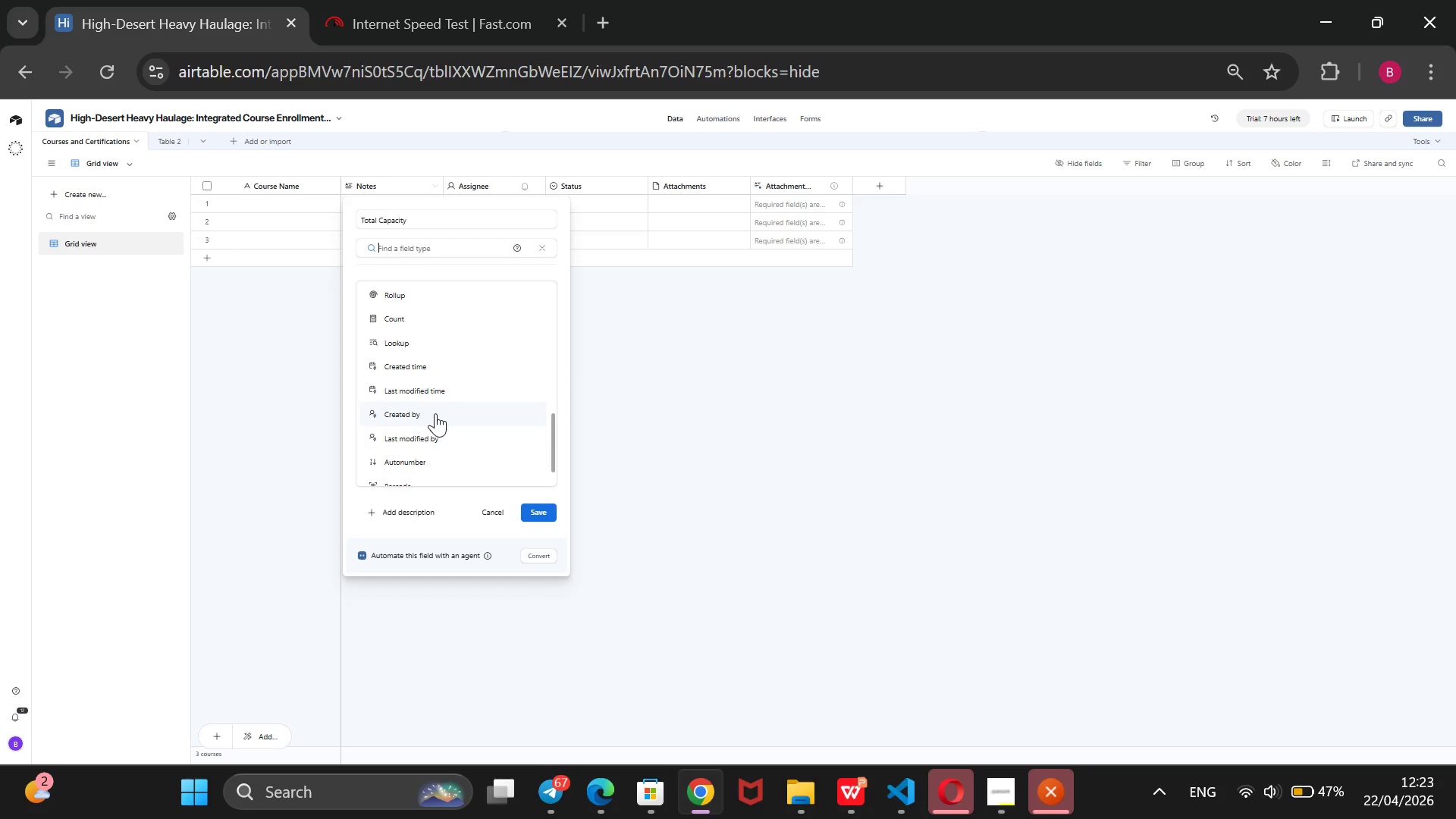 
mouse_move([463, 386])
 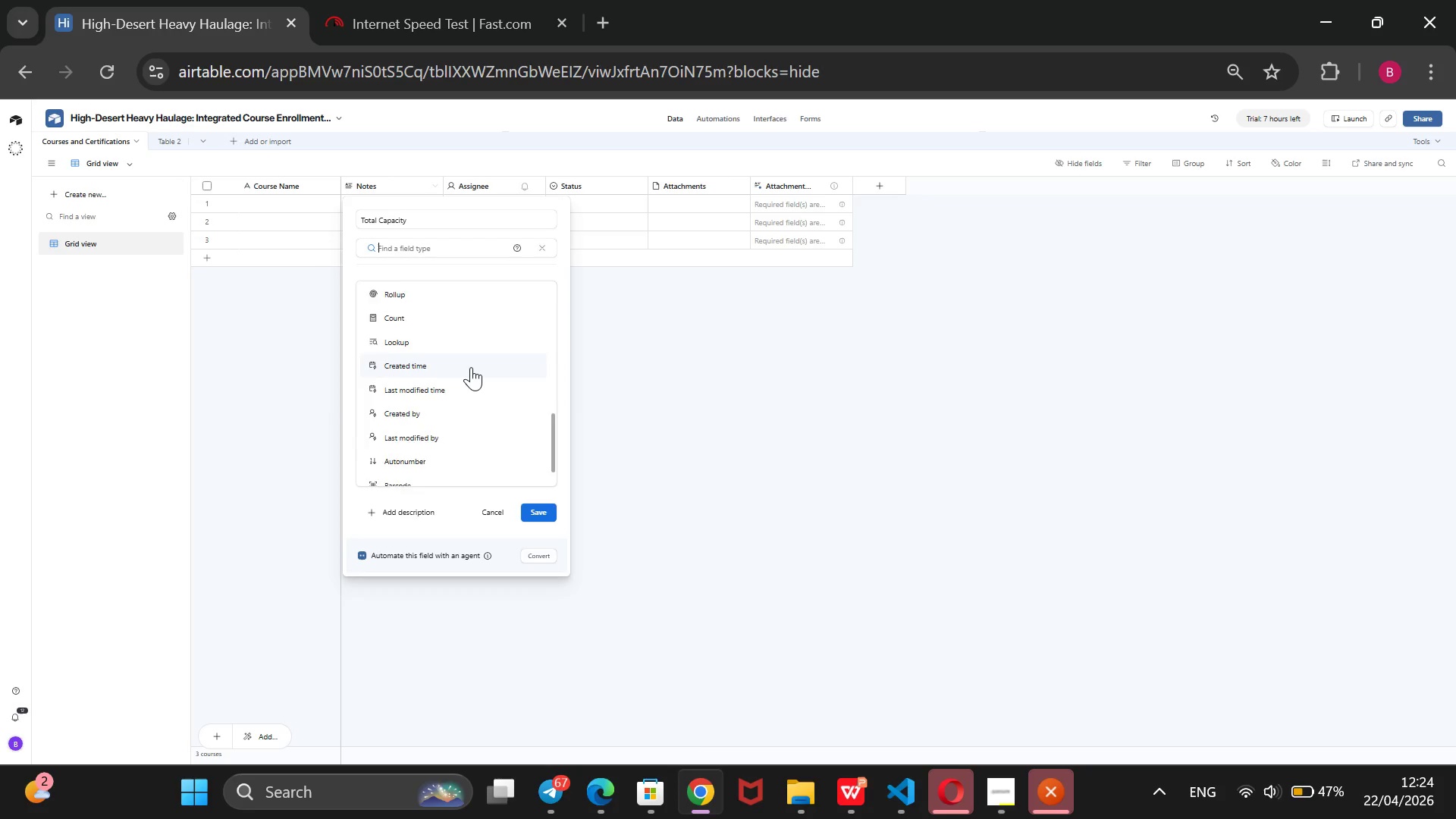 
scroll: coordinate [471, 367], scroll_direction: down, amount: 3.0
 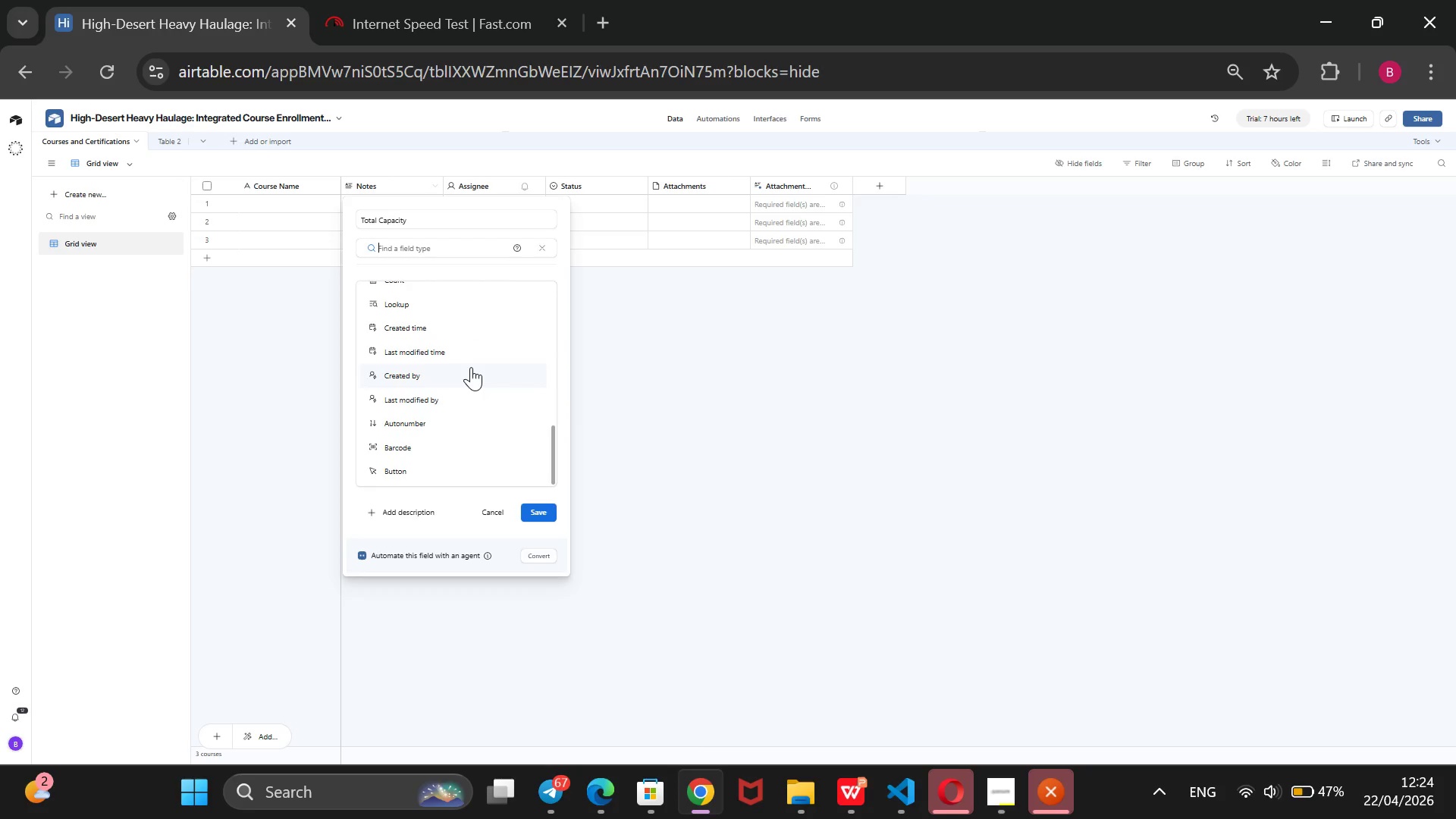 
scroll: coordinate [471, 367], scroll_direction: up, amount: 2.0
 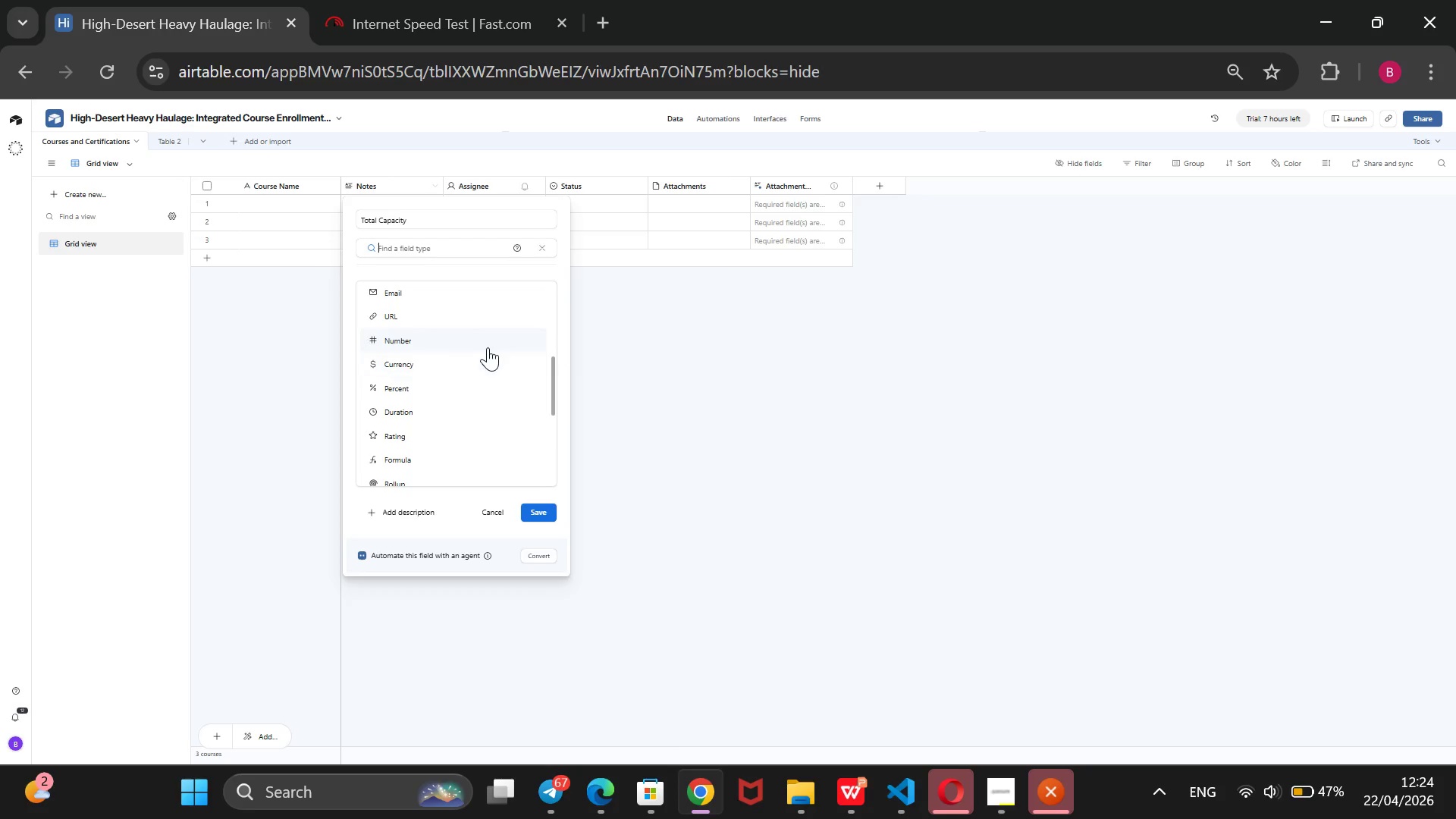 
left_click([488, 347])
 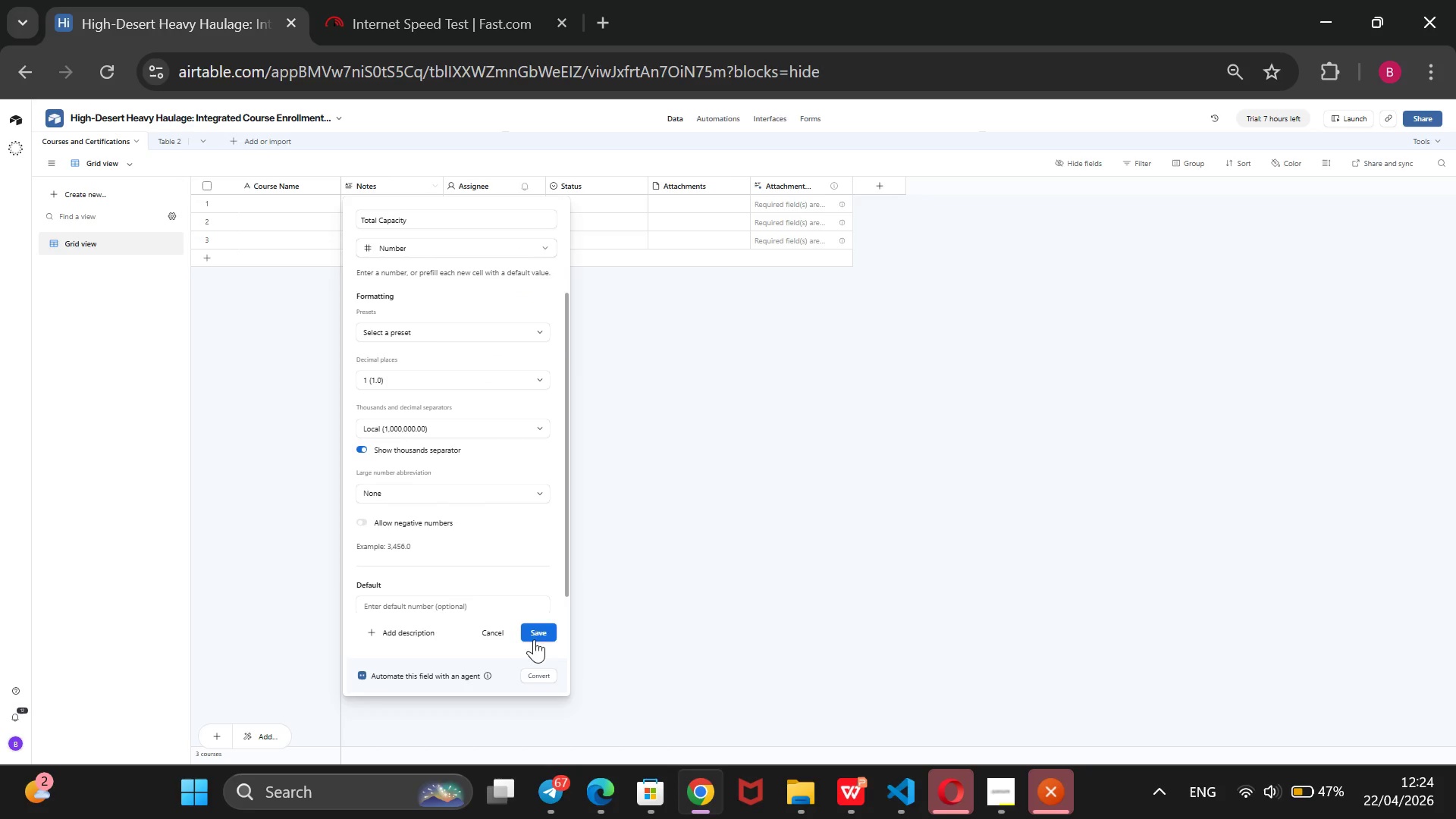 
left_click([546, 638])
 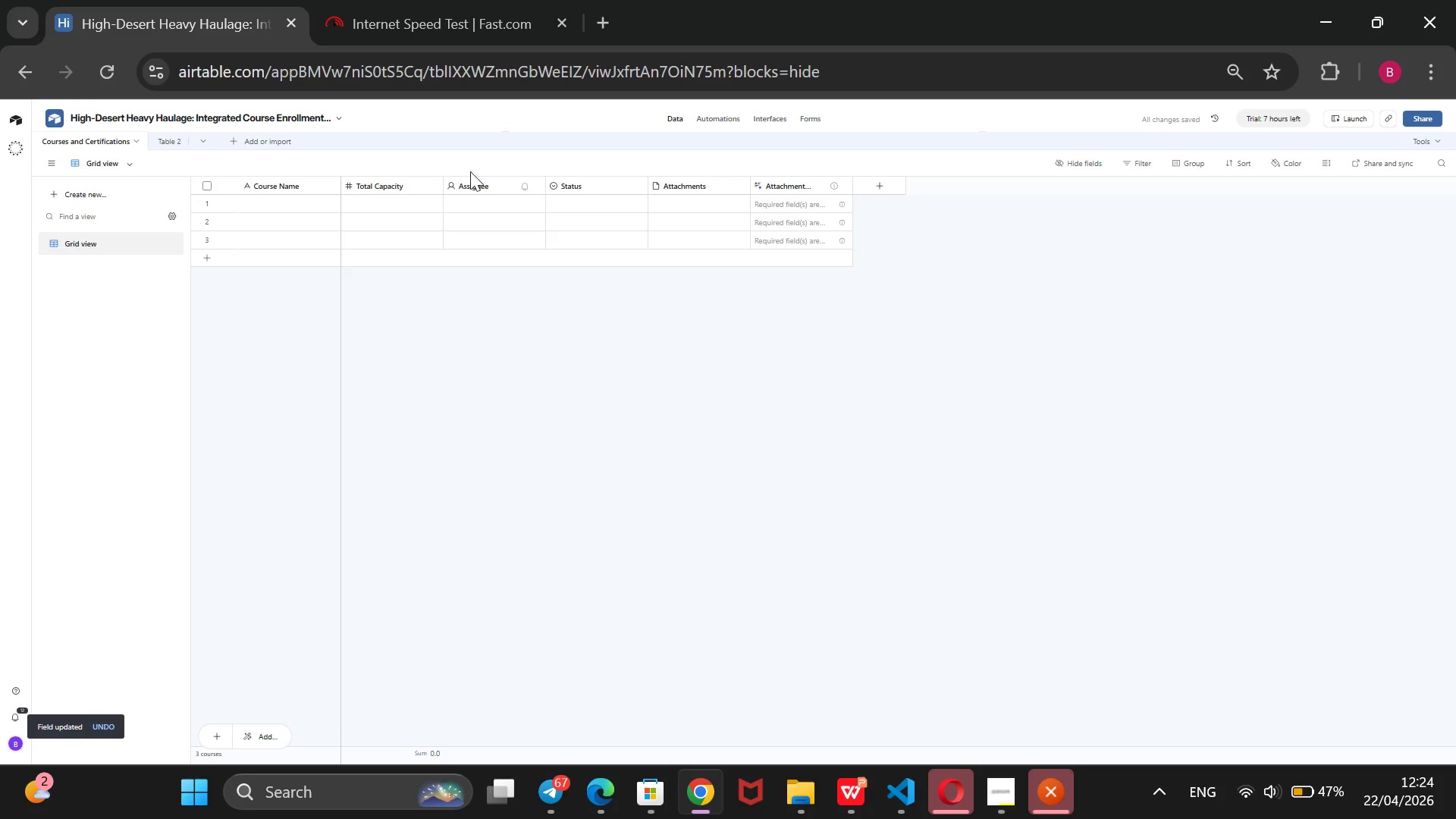 
right_click([464, 184])
 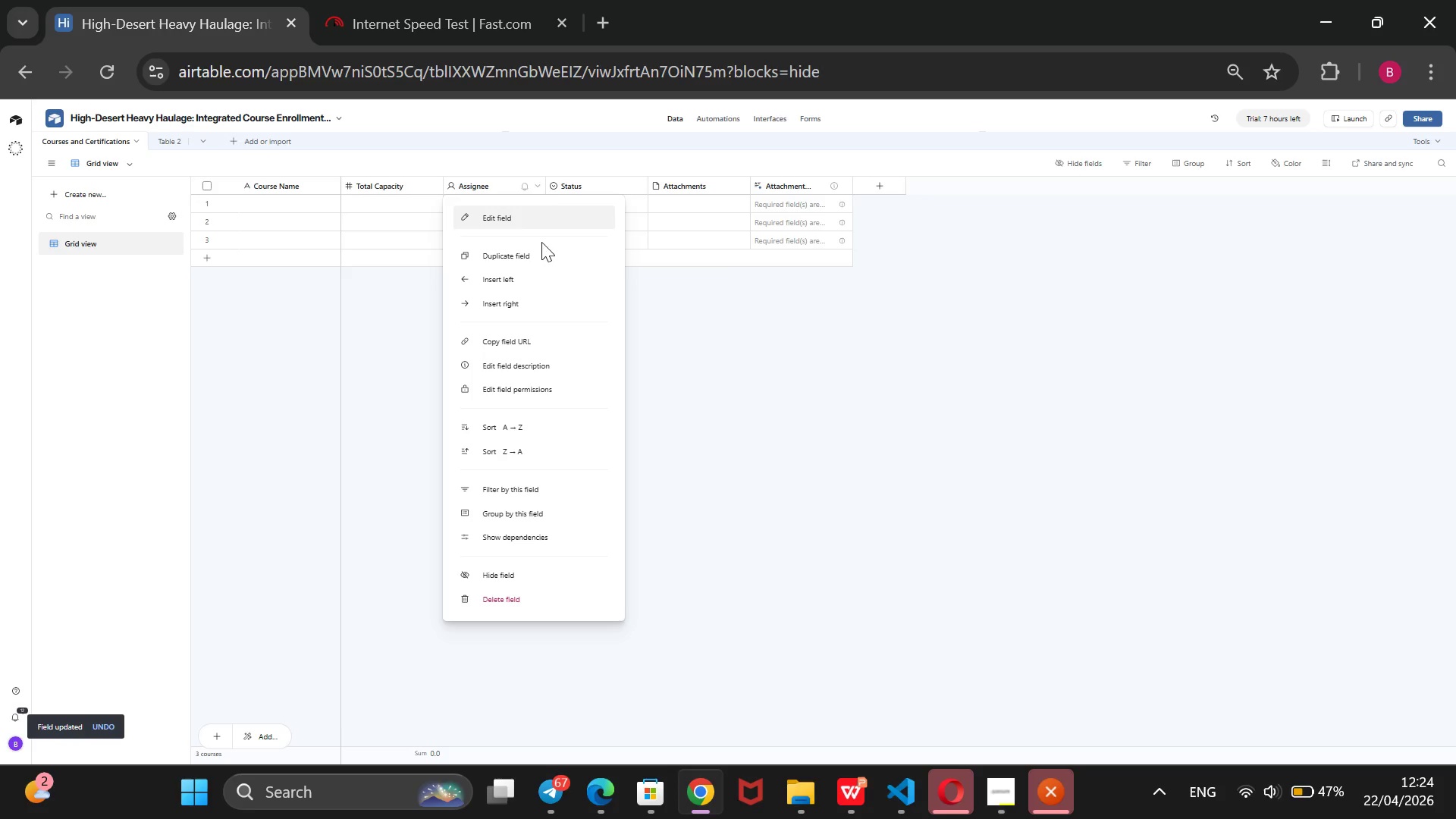 
wait(6.28)
 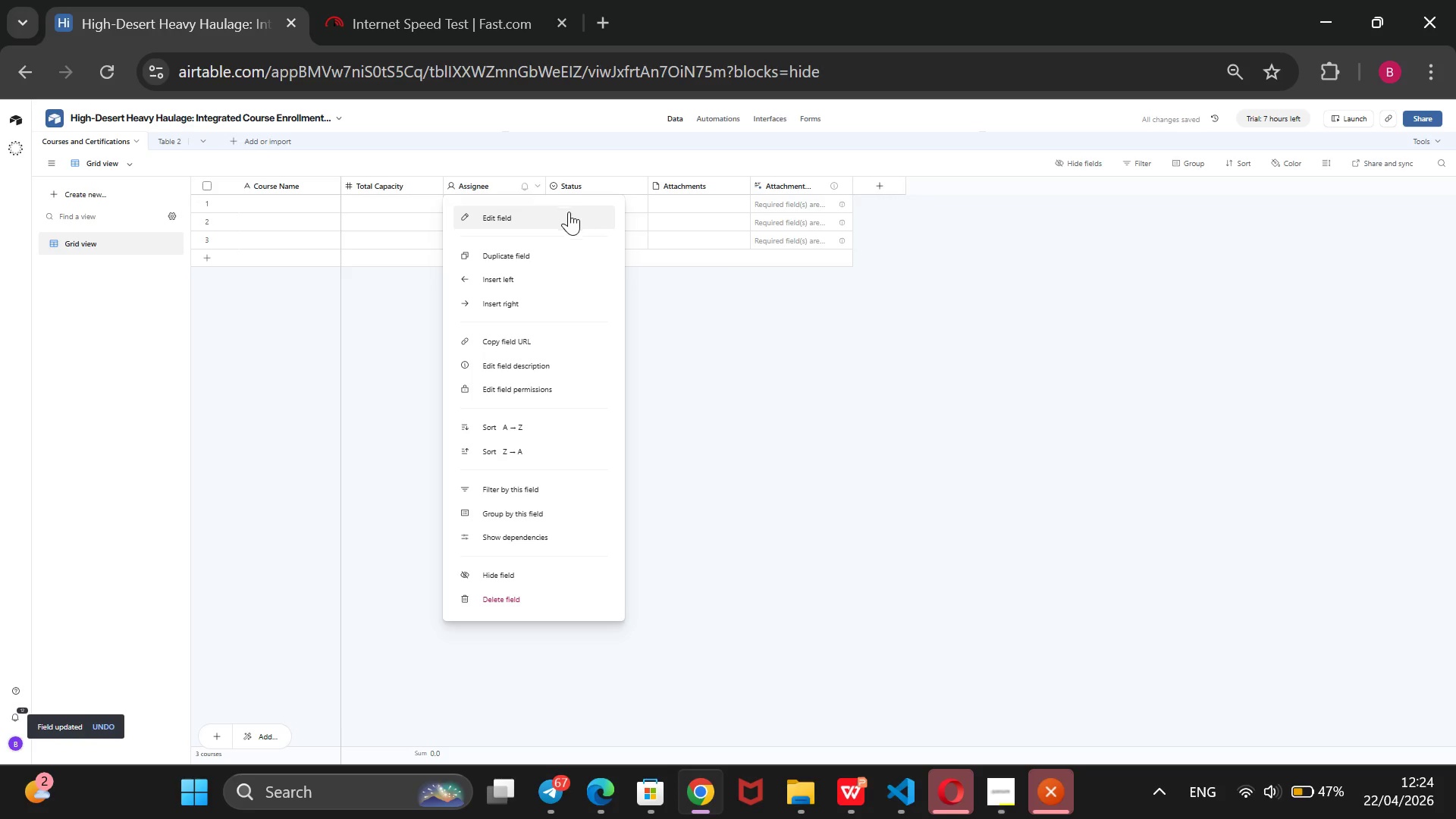 
left_click([570, 219])
 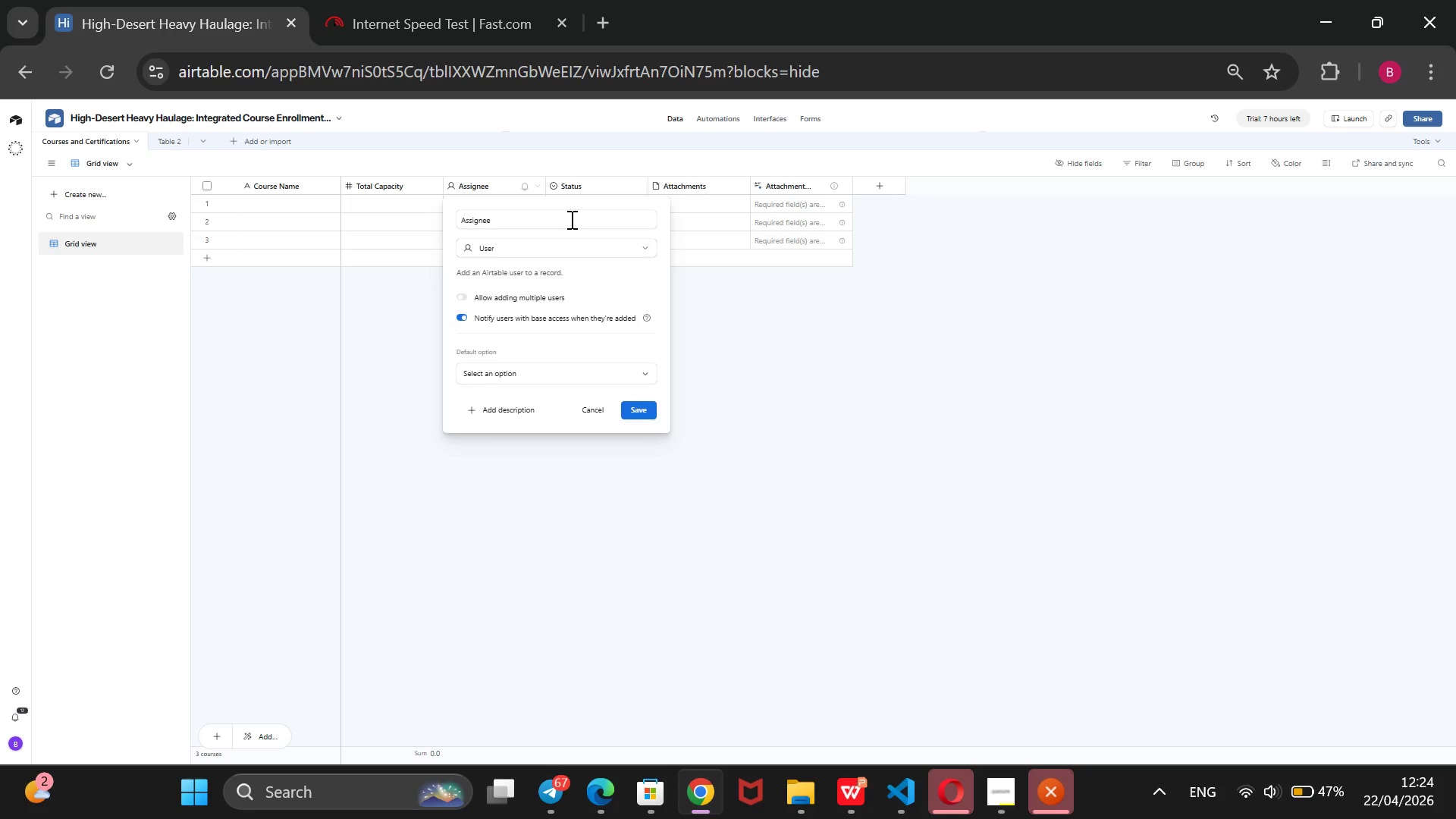 
left_click_drag(start_coordinate=[570, 219], to_coordinate=[469, 212])
 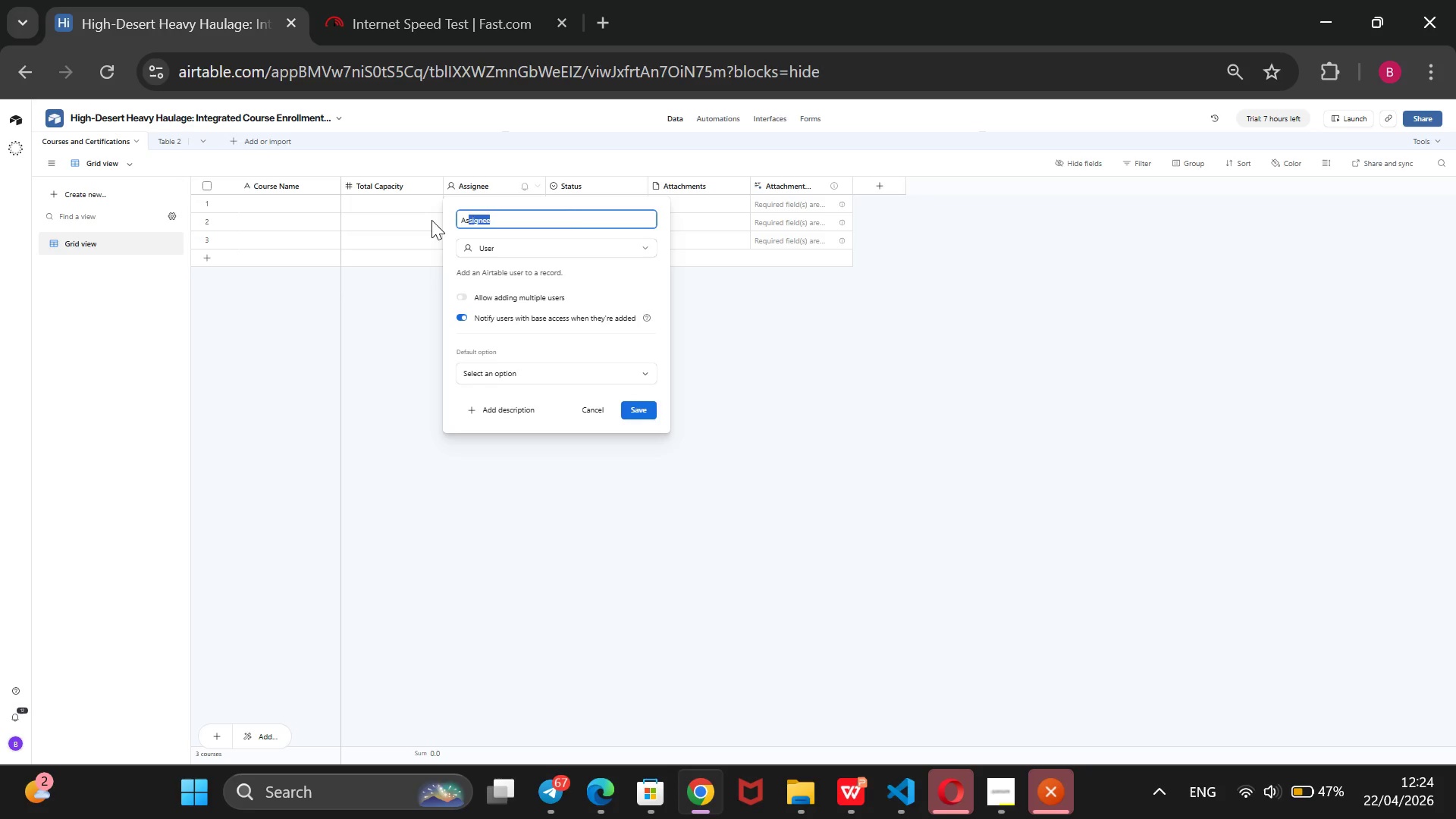 
key(Backspace)
key(Backspace)
key(Backspace)
type(S)
key(Backspace)
type(Enrolled Students)
 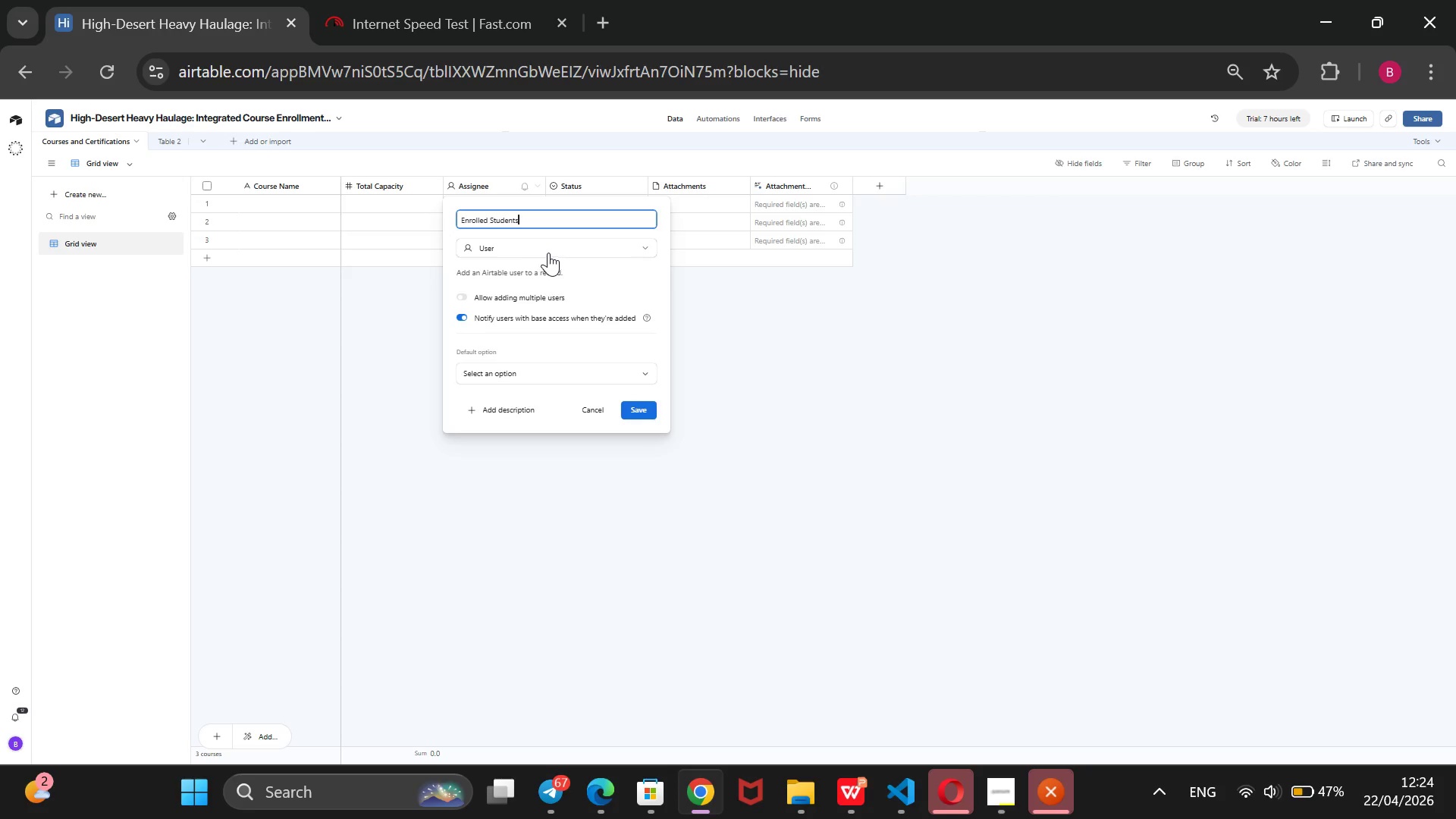 
left_click([551, 253])
 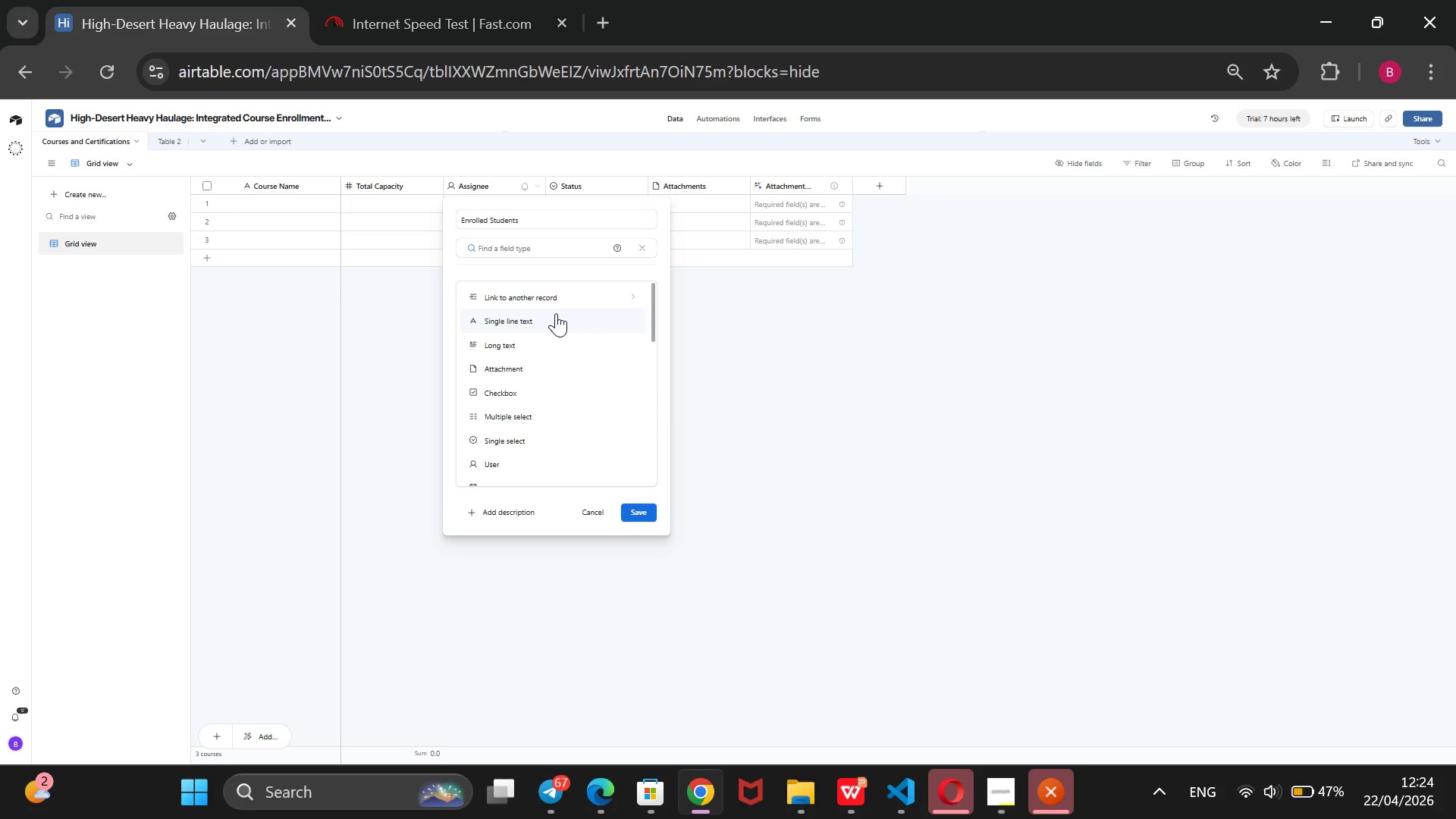 
scroll: coordinate [557, 314], scroll_direction: down, amount: 4.0
 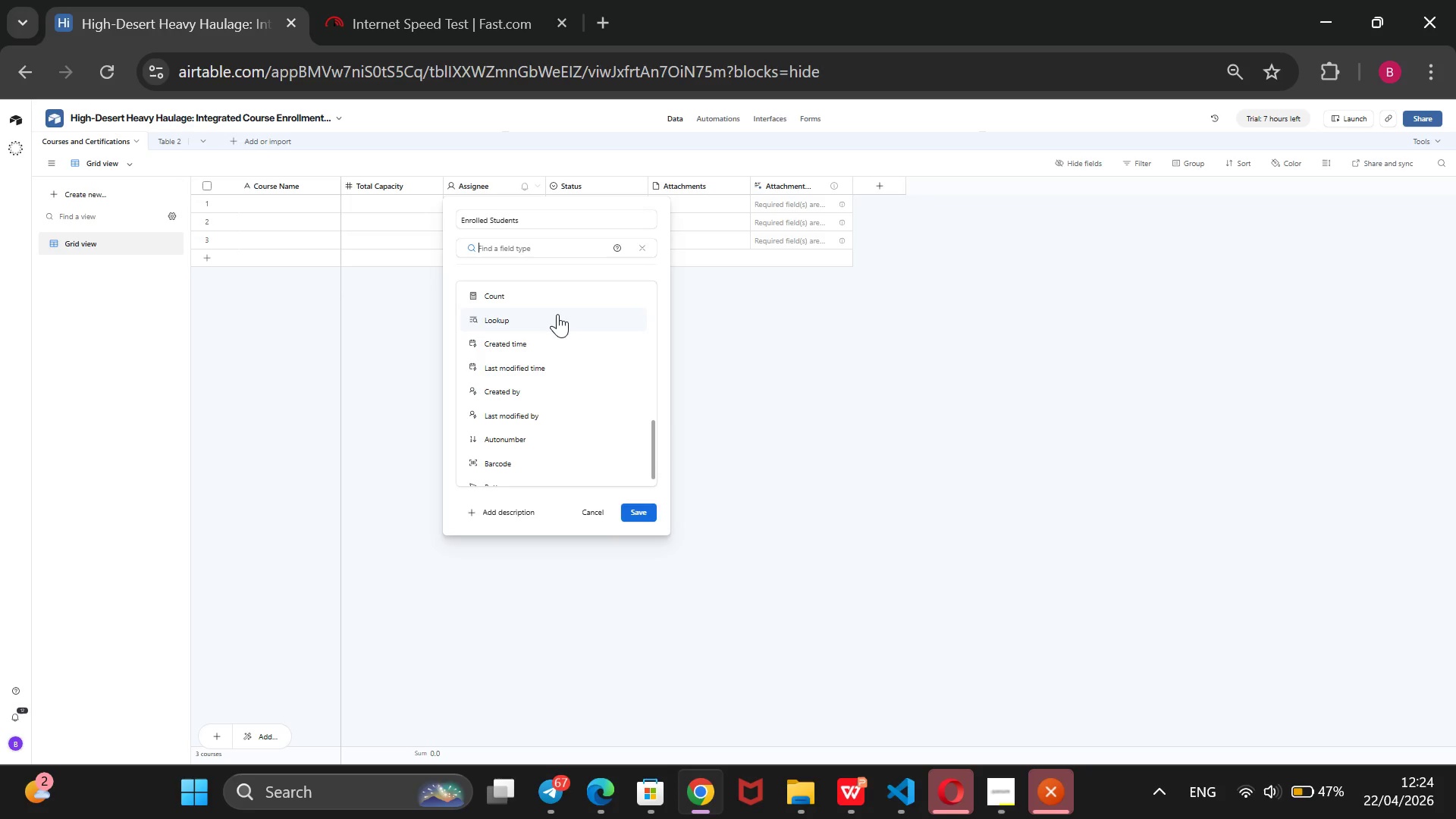 
scroll: coordinate [557, 314], scroll_direction: up, amount: 8.0
 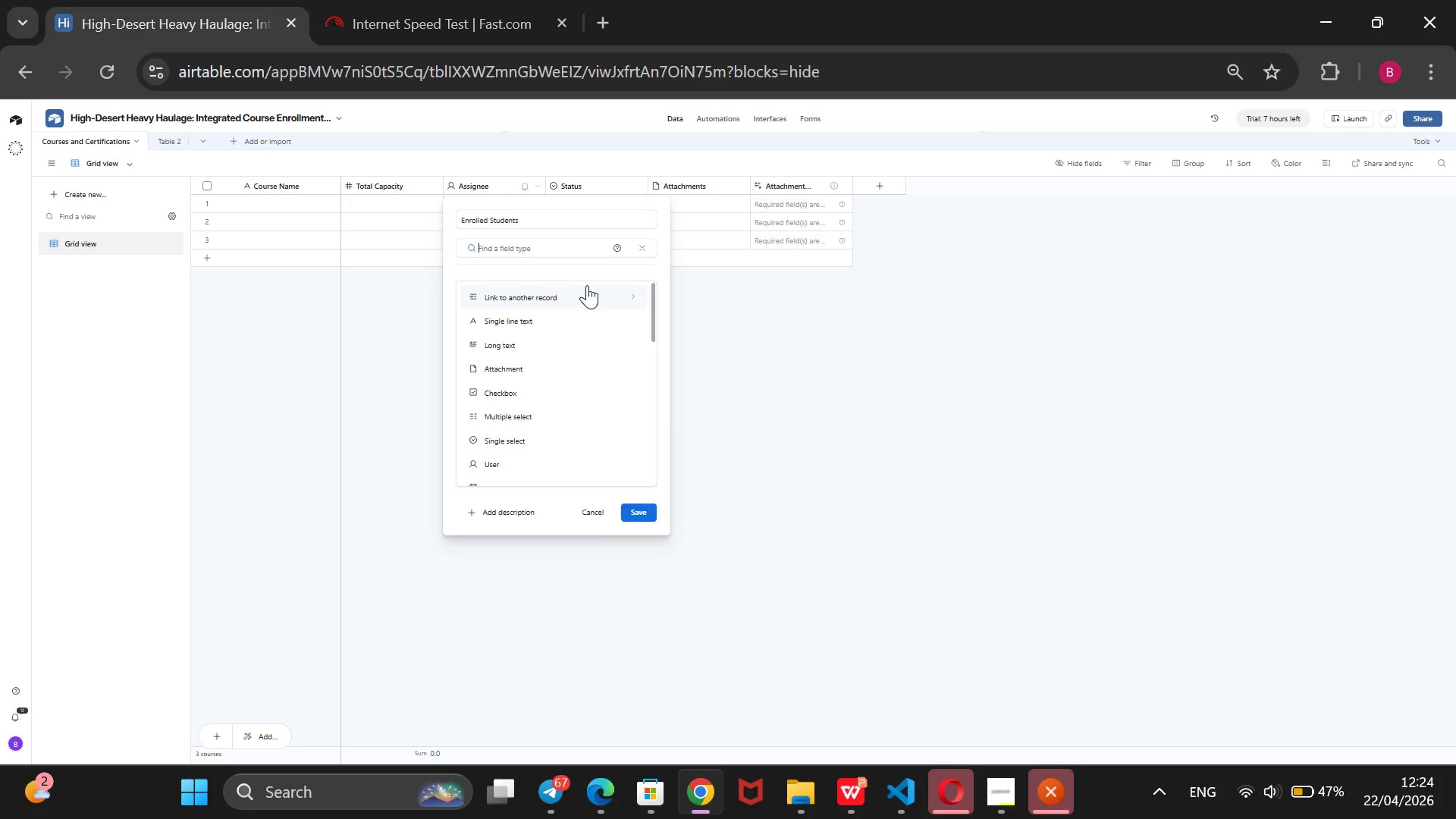 
left_click([587, 285])
 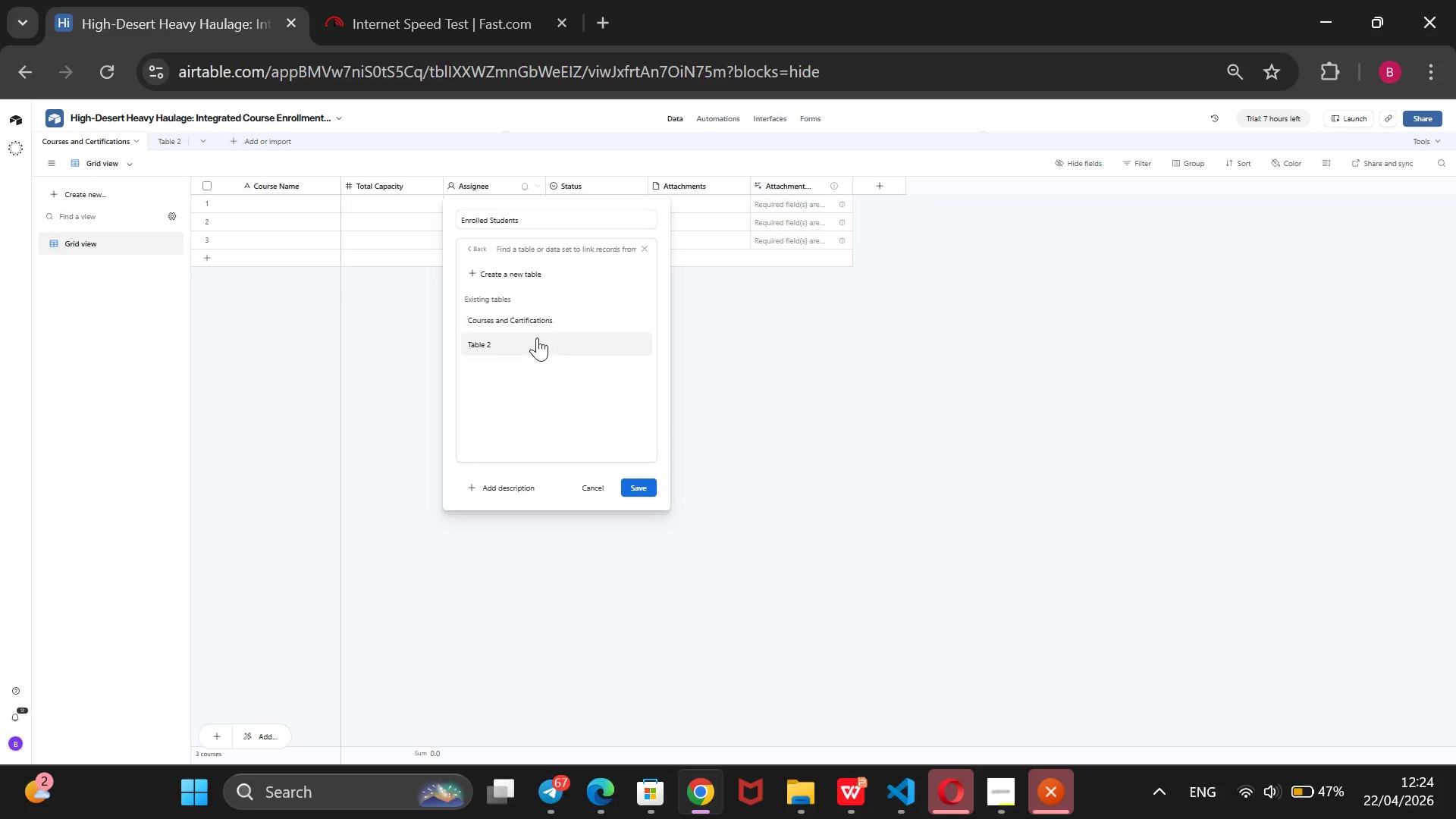 
left_click([535, 342])
 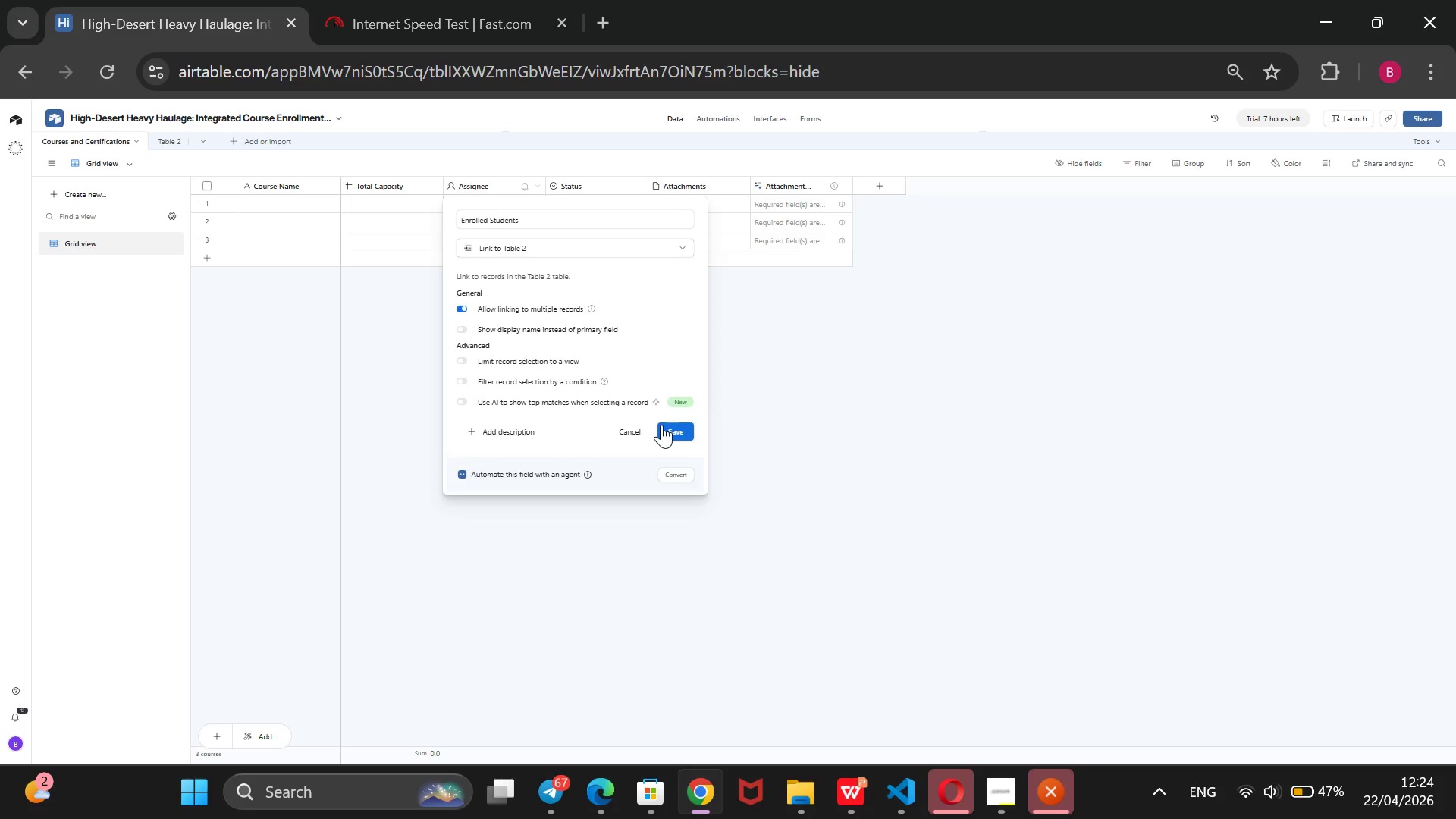 
left_click([670, 425])
 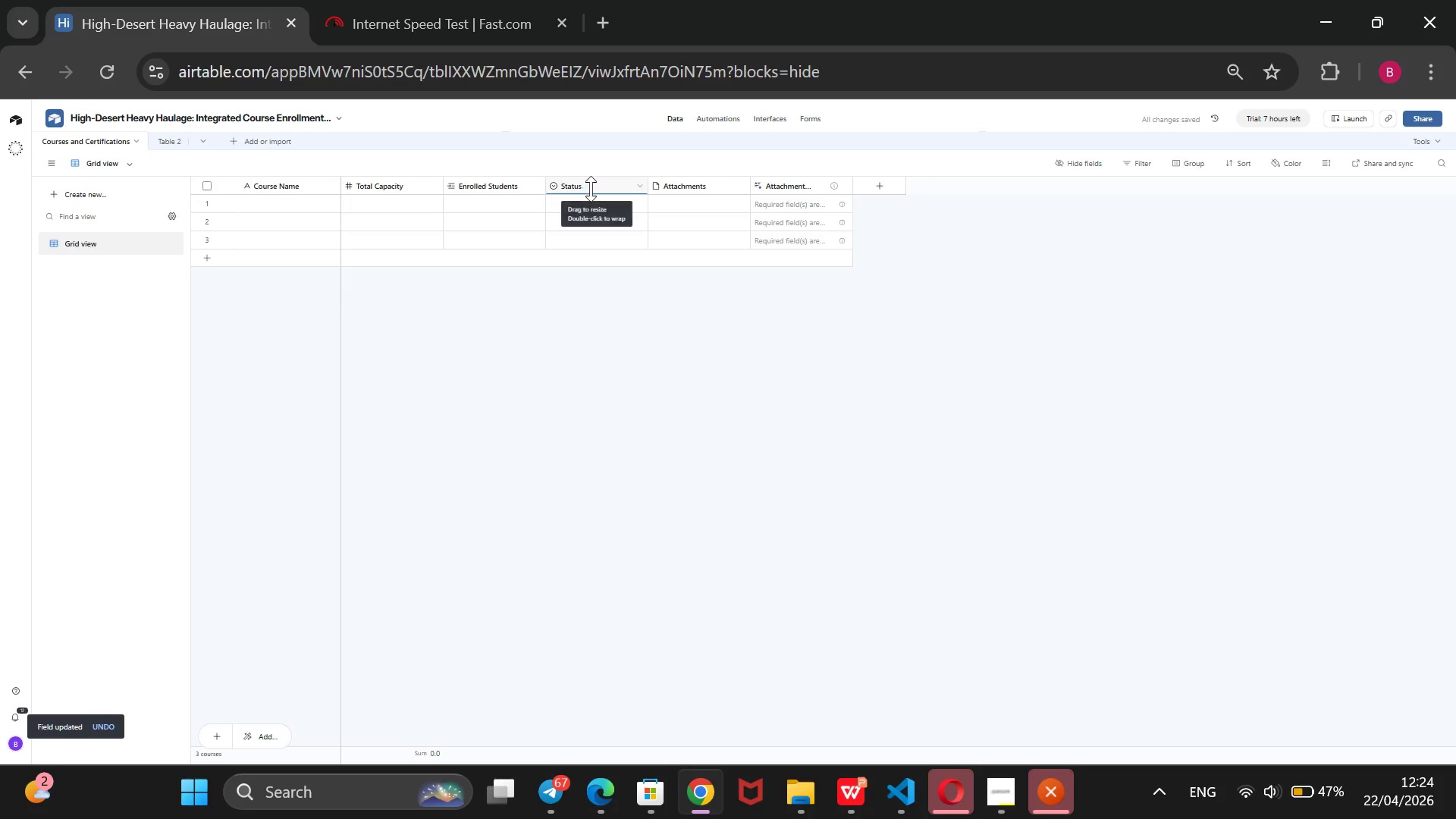 
right_click([604, 183])
 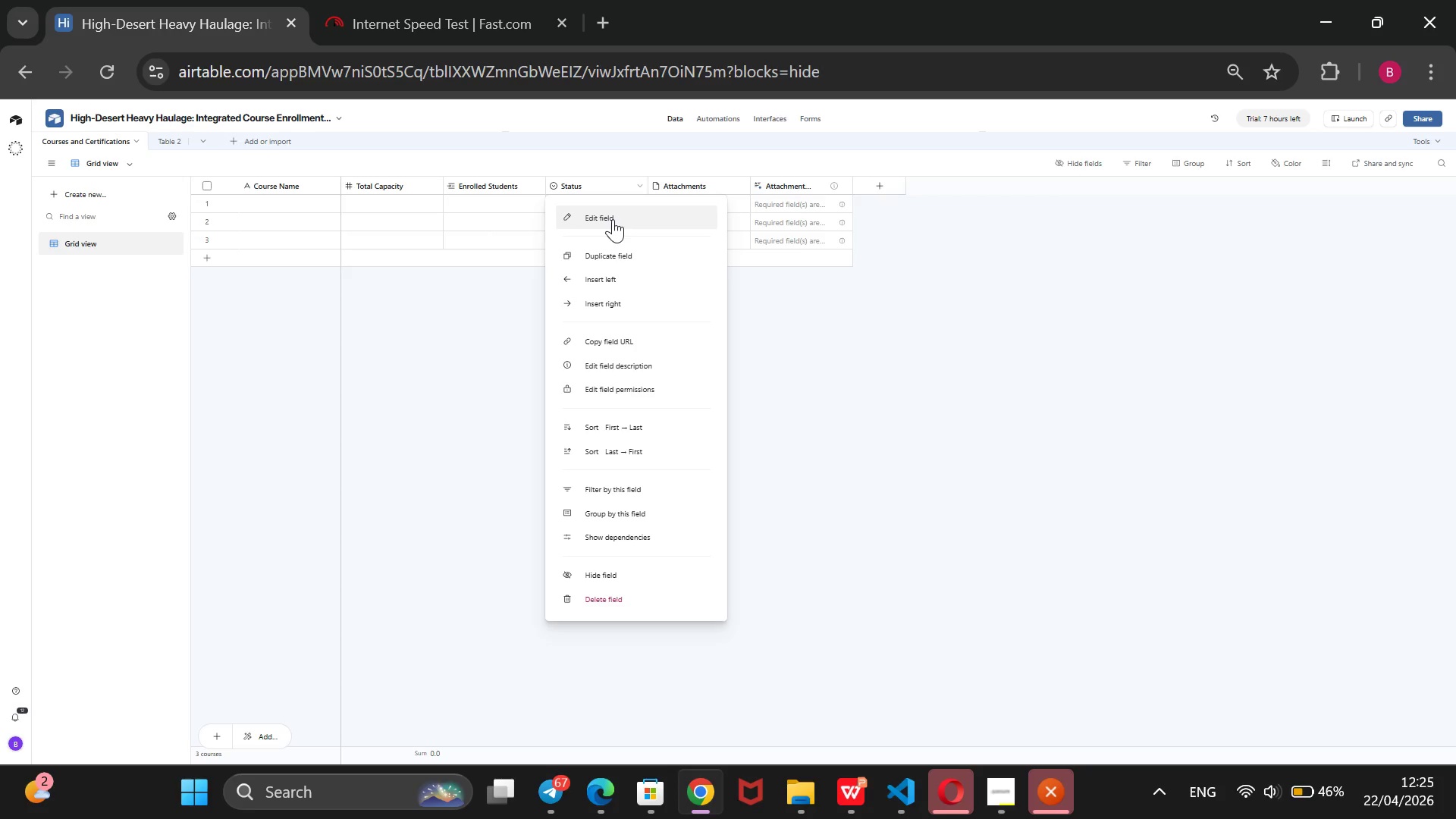 
wait(63.66)
 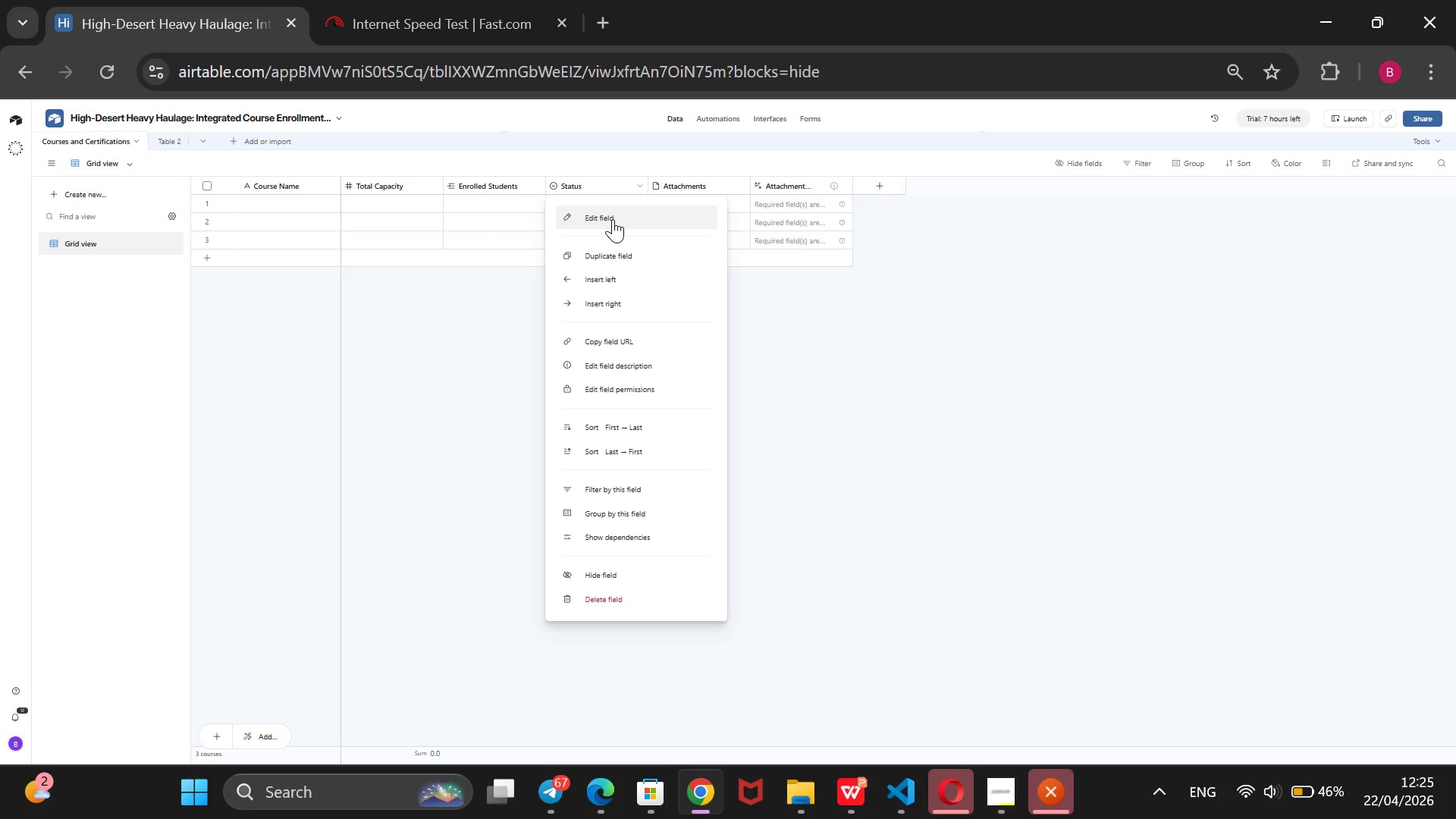 
left_click([613, 219])
 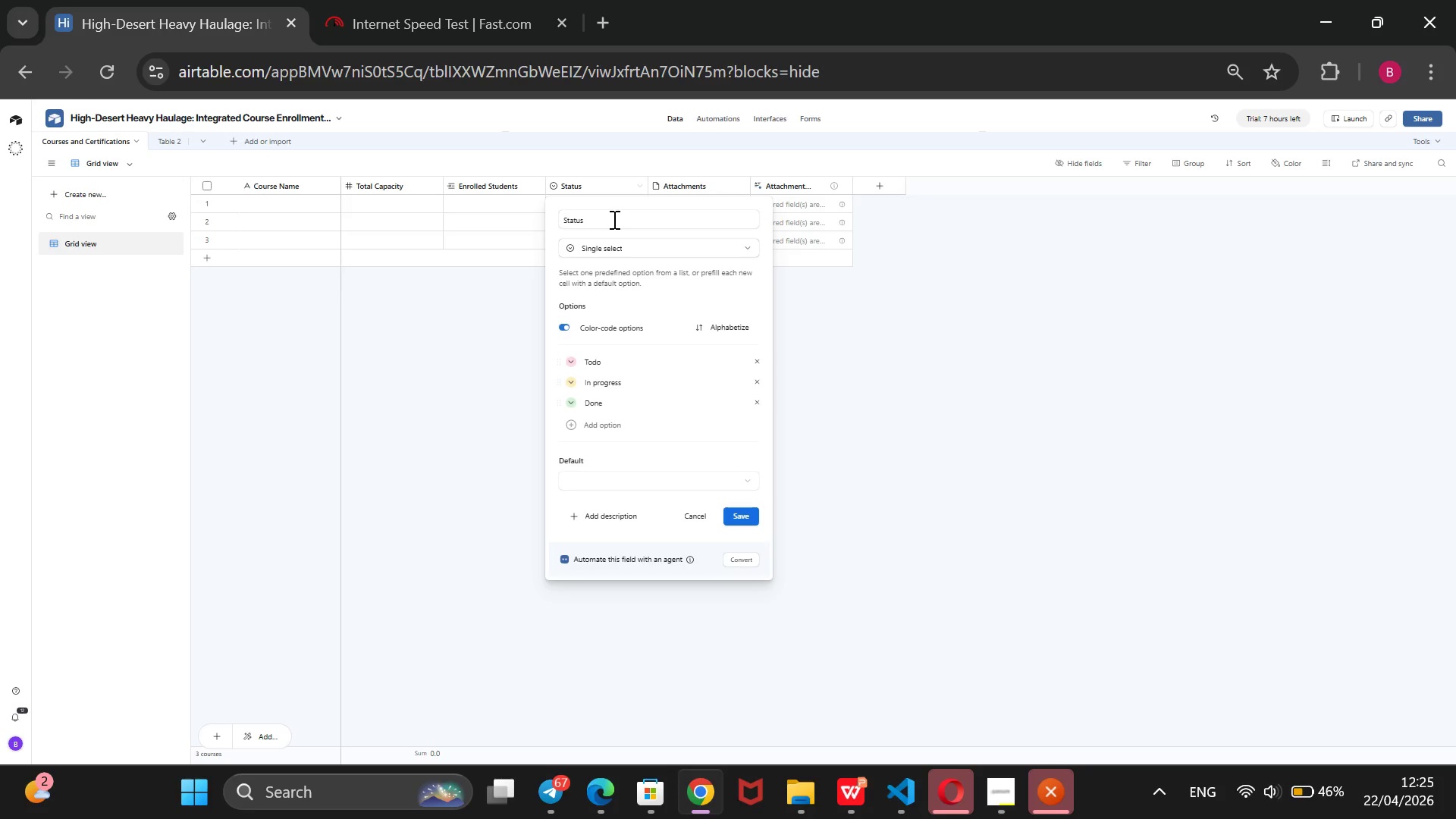 
left_click_drag(start_coordinate=[610, 220], to_coordinate=[466, 221])
 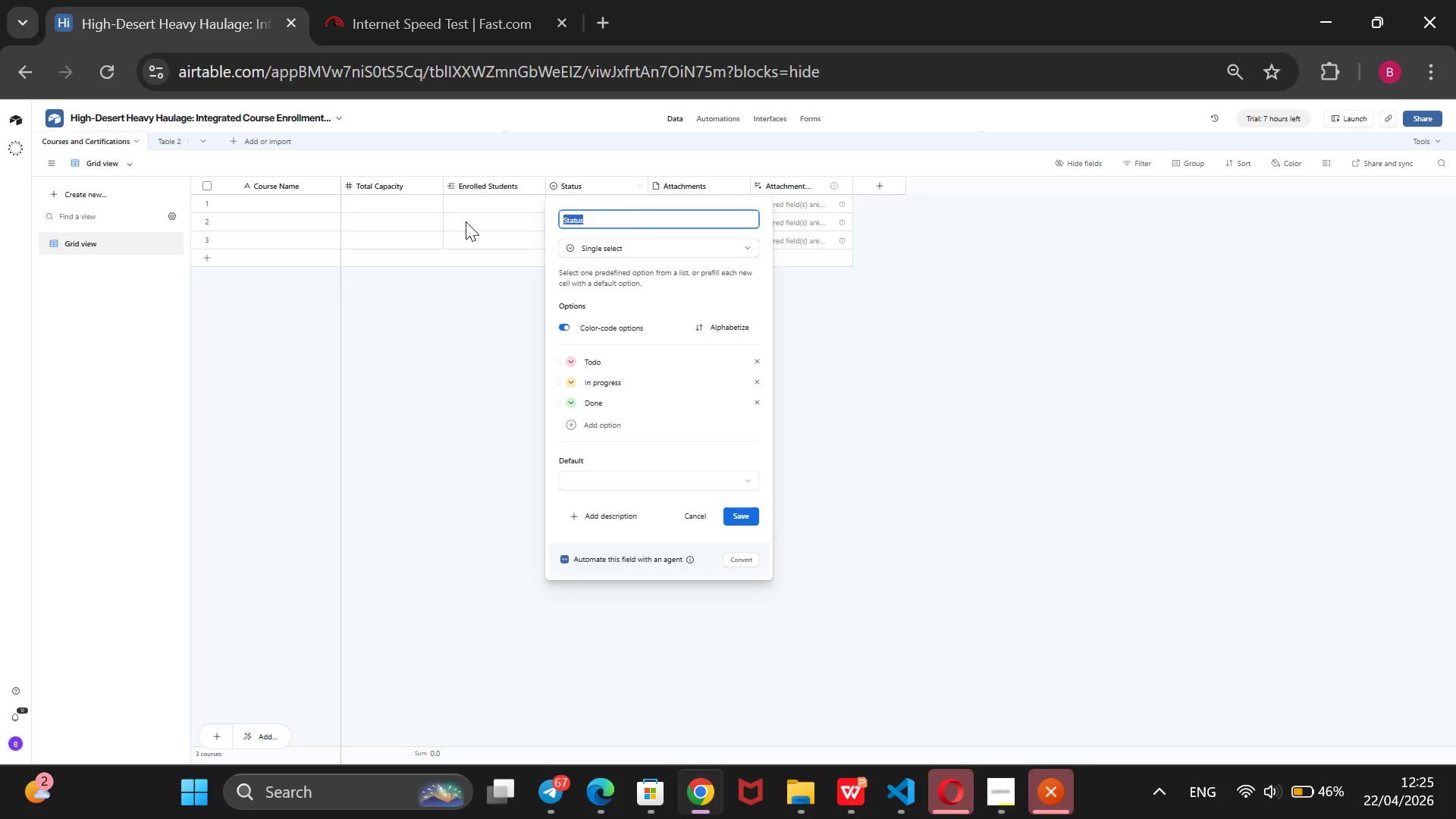 
key(Backspace)
type(Reamii)
key(Backspace)
type(ning Srat)
key(Backspace)
key(Backspace)
key(Backspace)
type(eats)
 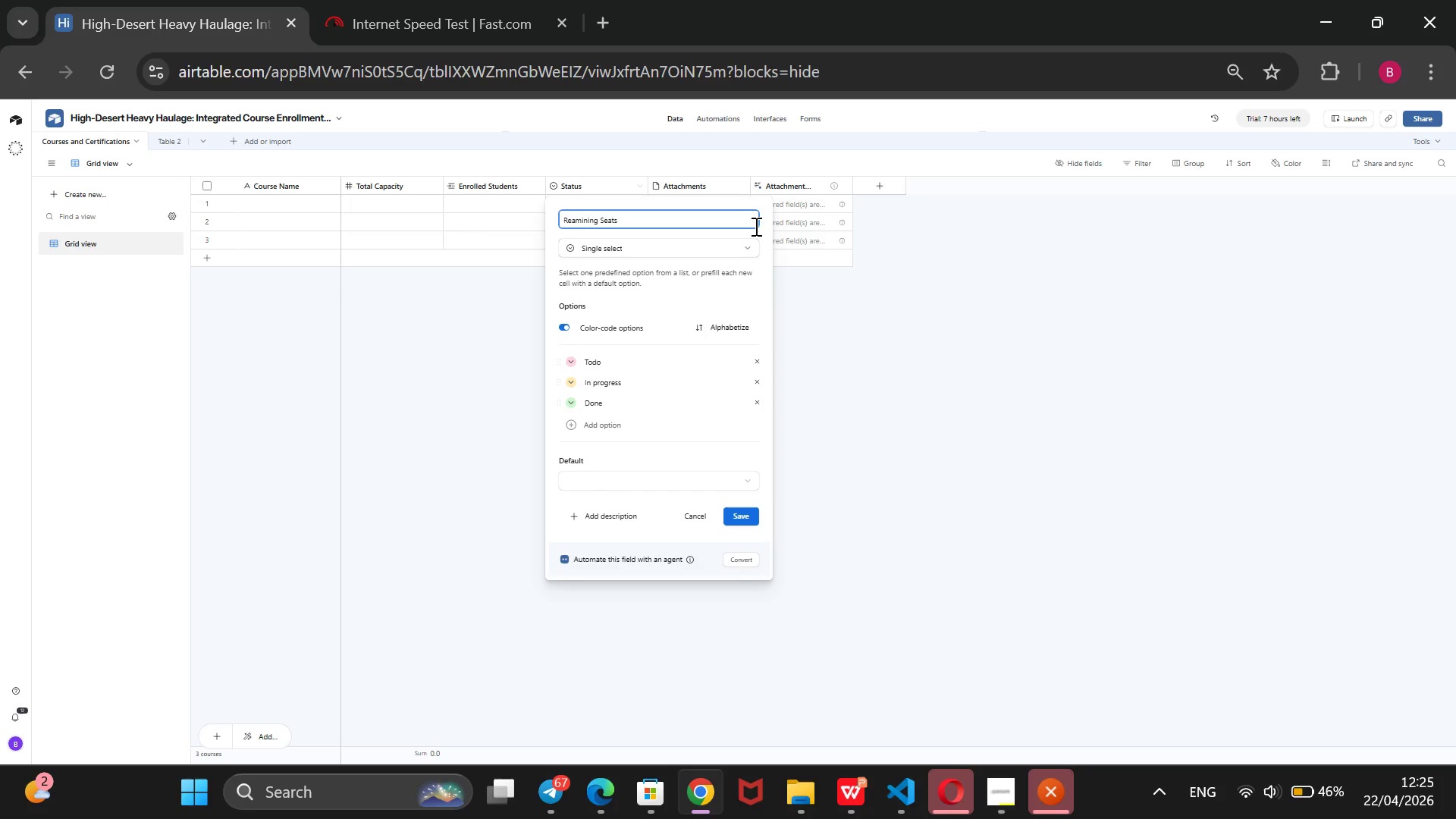 
left_click([743, 246])
 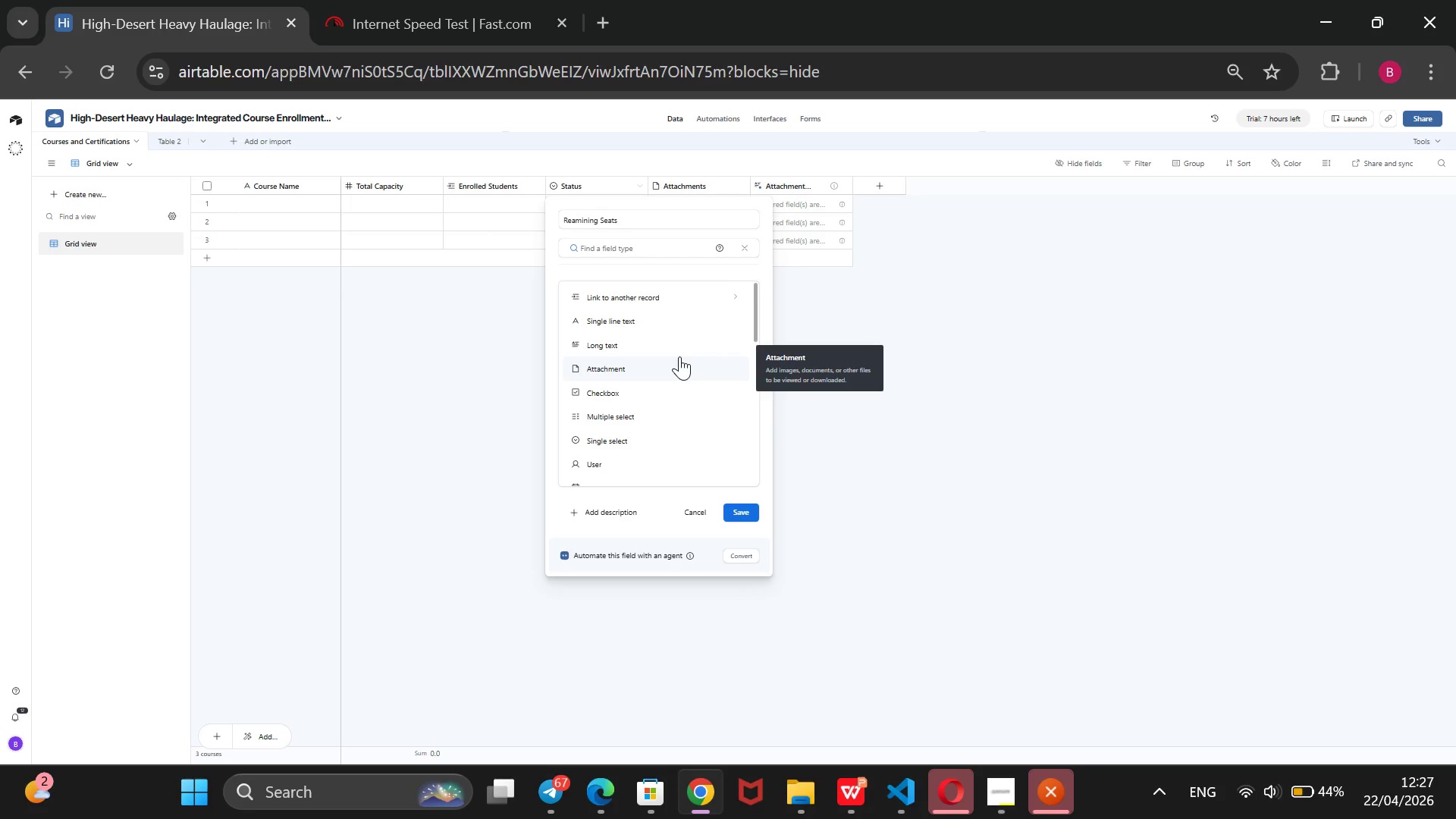 
wait(124.52)
 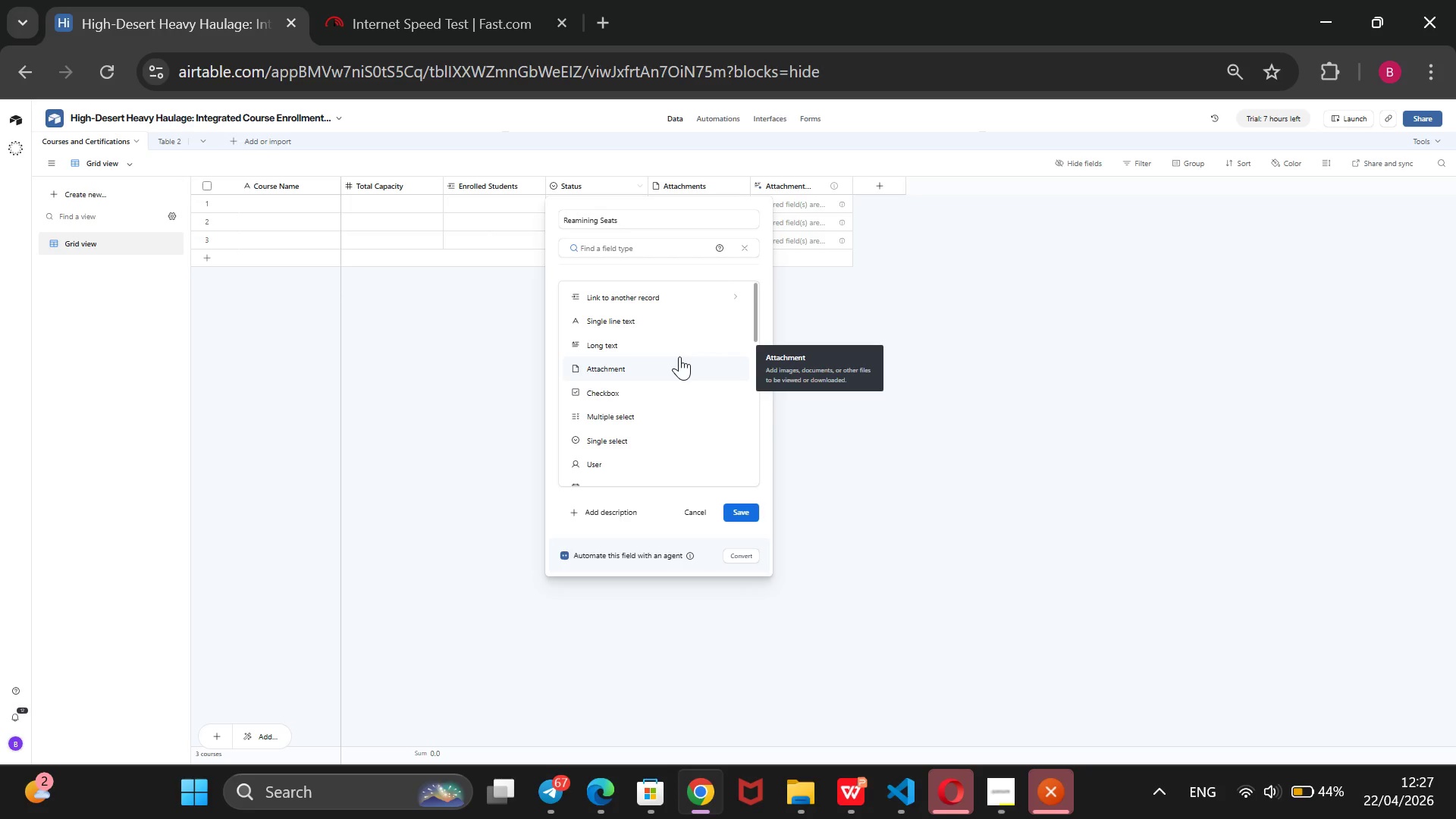 
left_click([796, 466])
 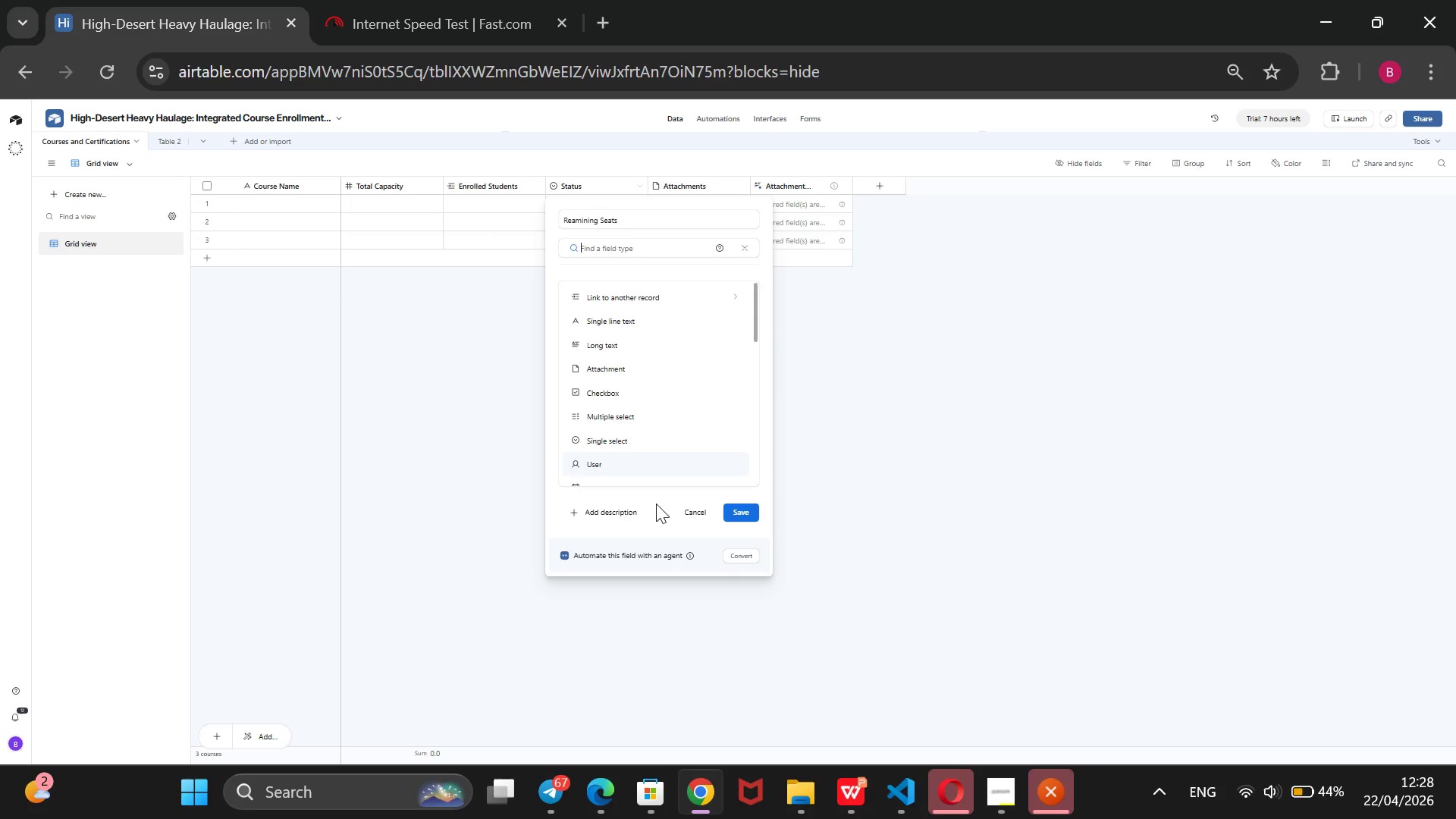 
left_click([687, 510])
 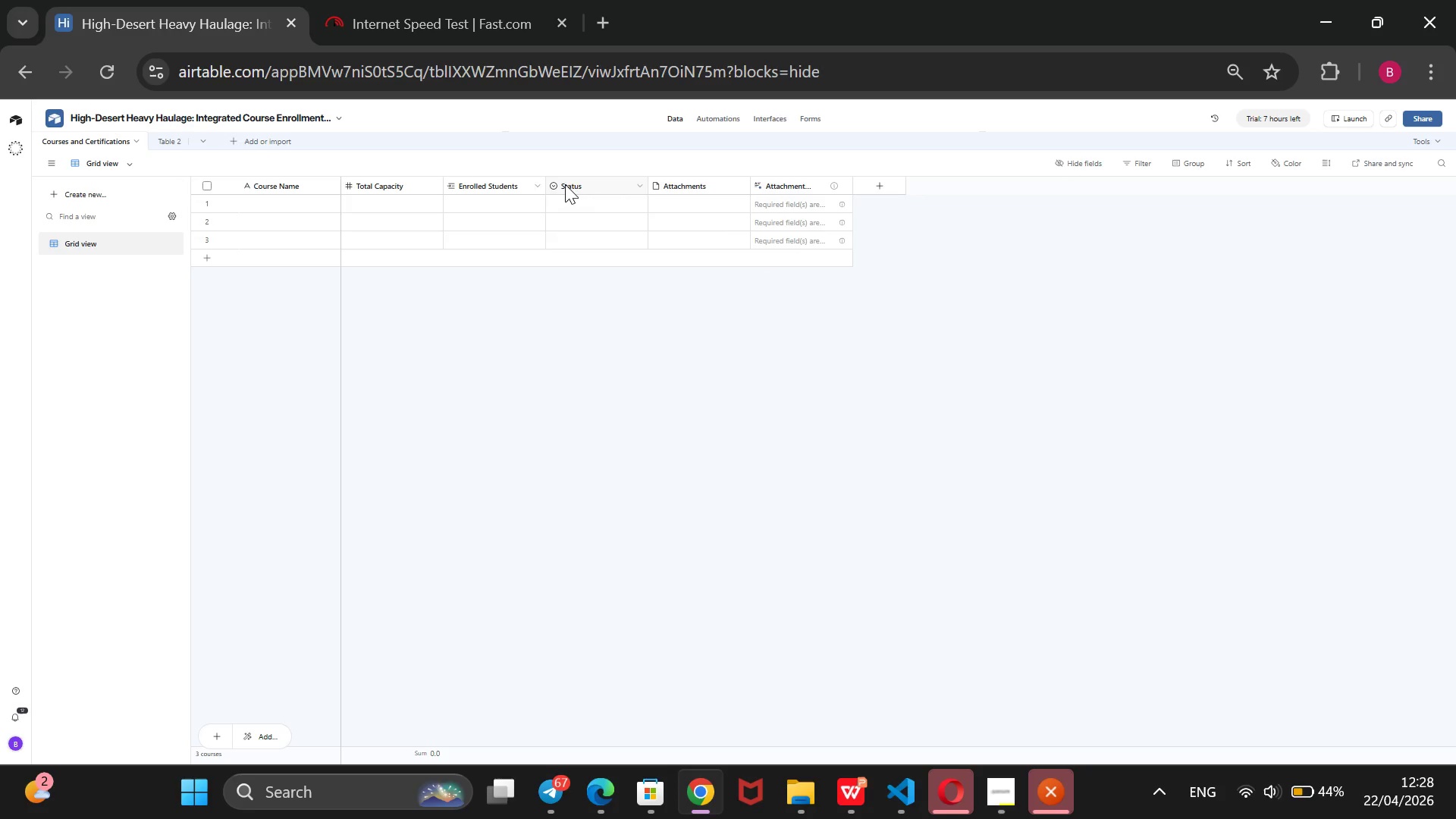 
left_click([582, 179])
 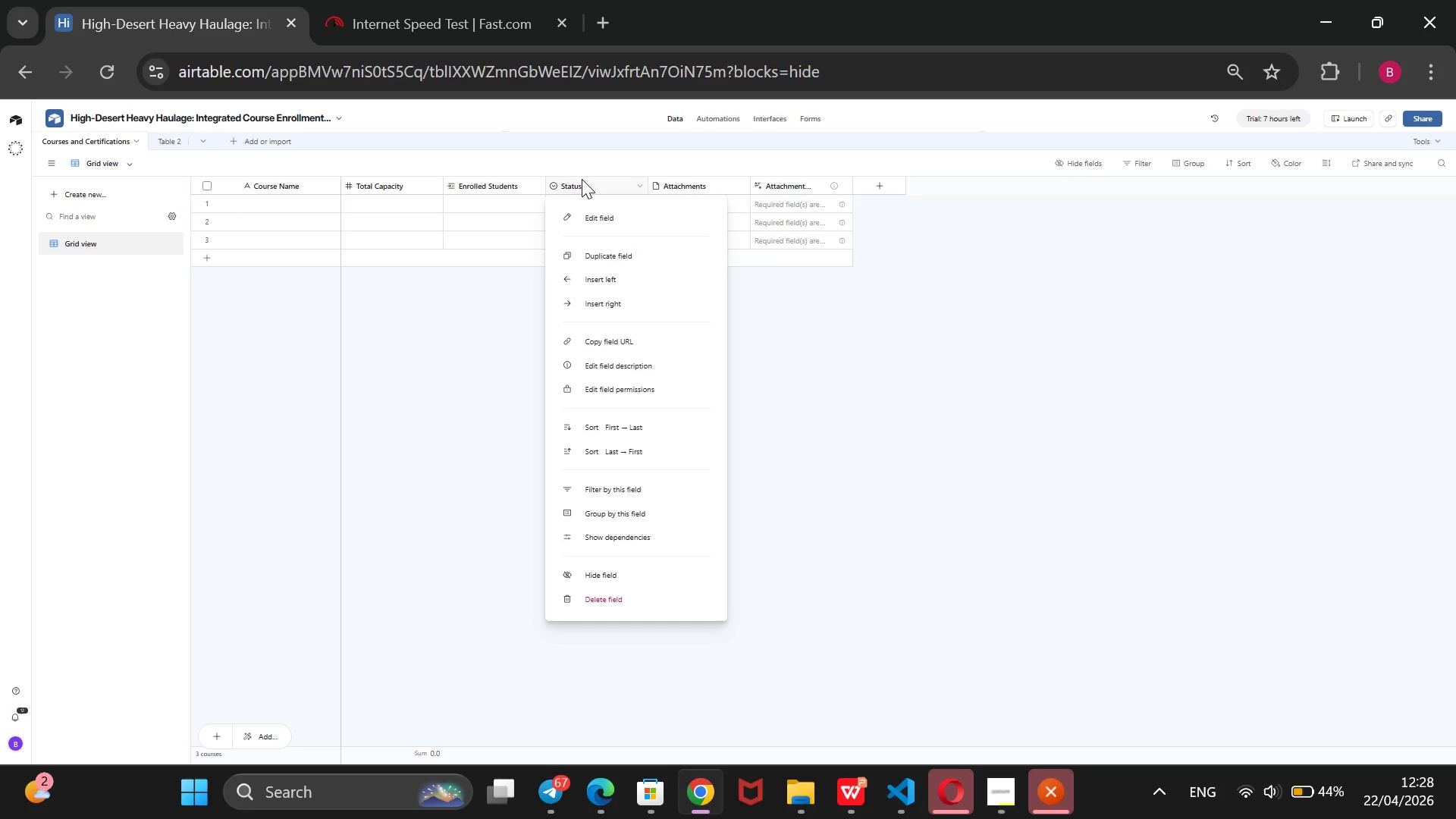 
right_click([582, 179])
 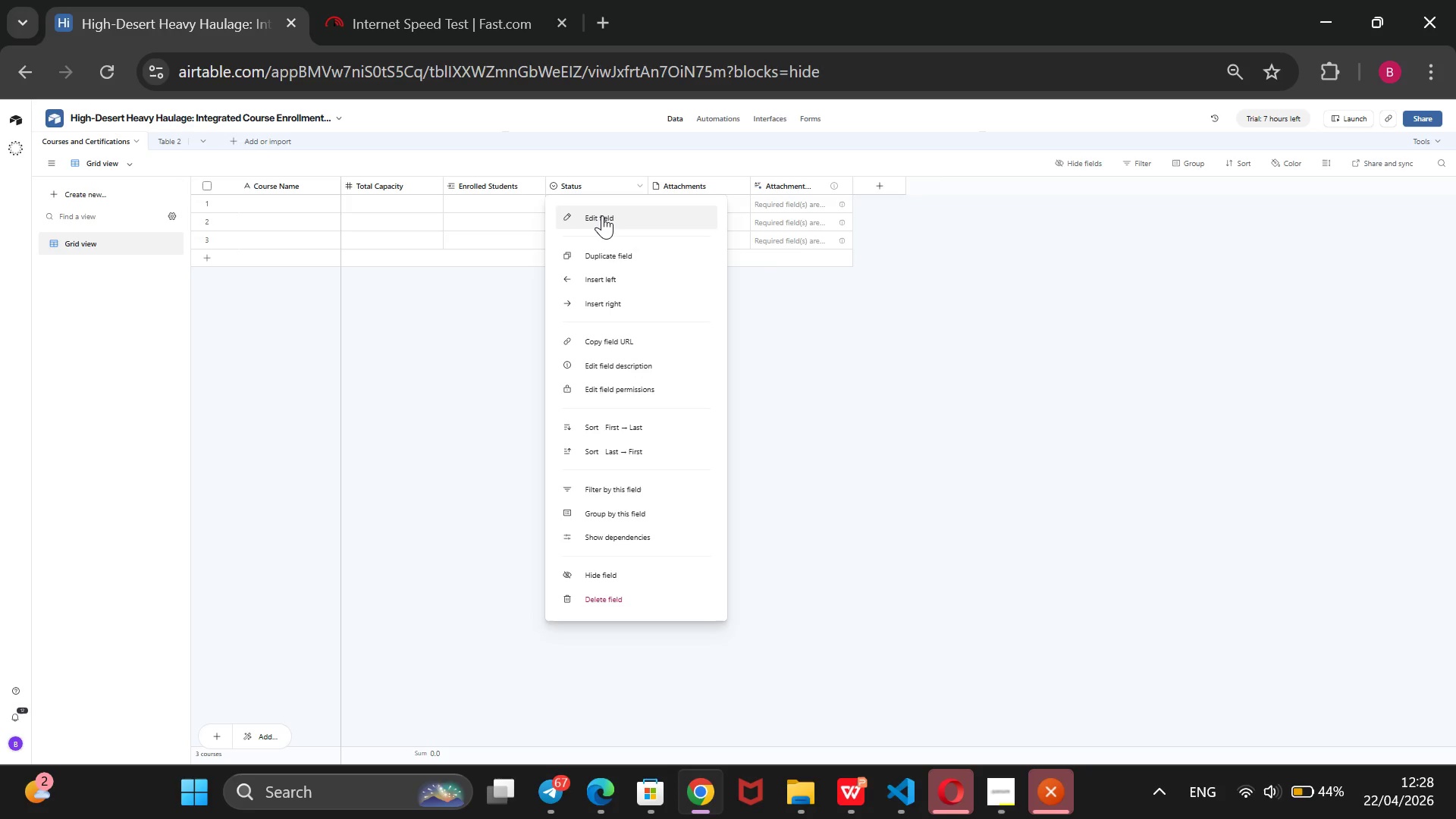 
left_click([603, 215])
 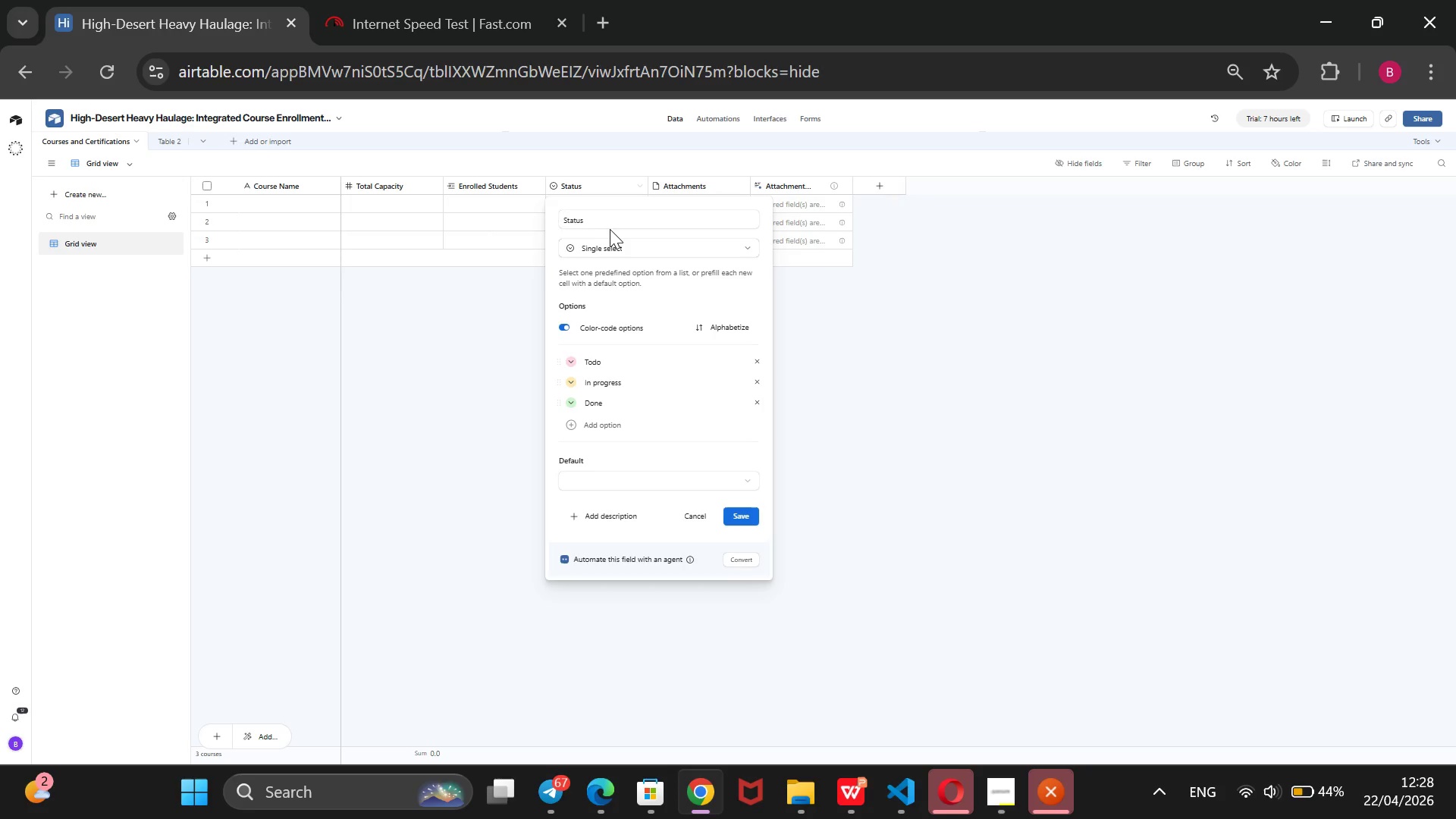 
left_click_drag(start_coordinate=[618, 227], to_coordinate=[520, 215])
 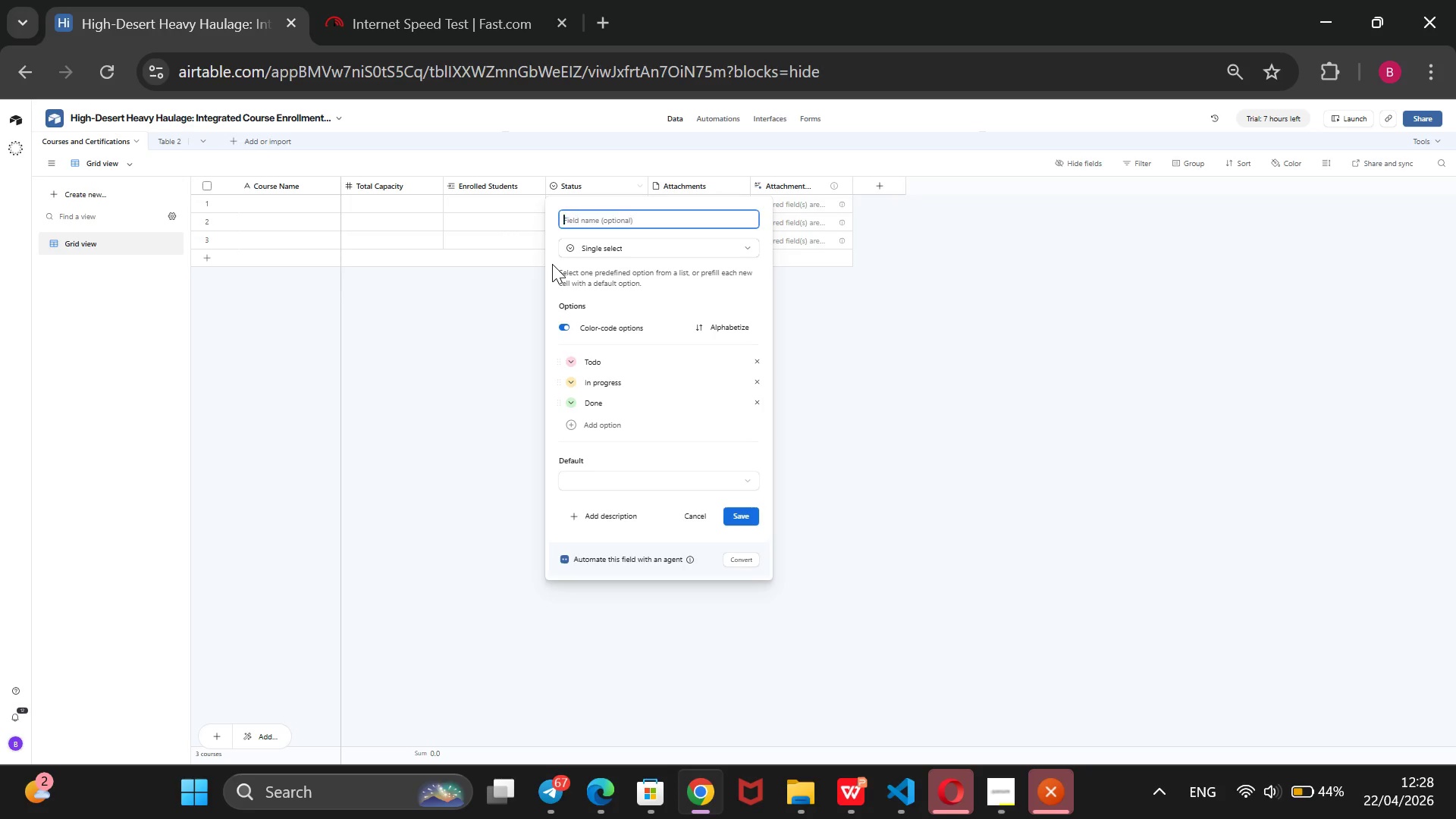 
key(Backspace)
type(V)
key(Backspace)
type(Count of Enrolled students)
 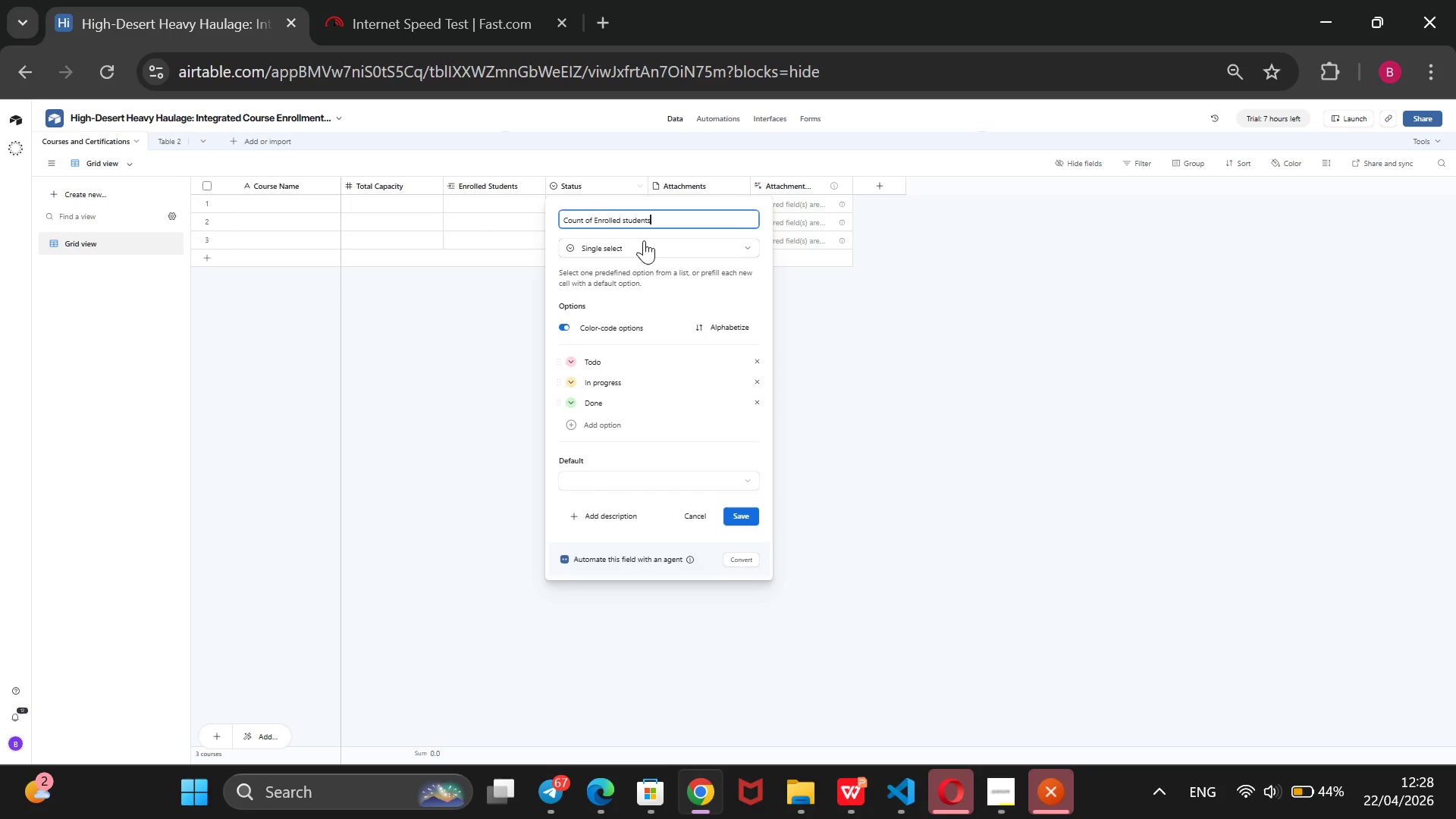 
left_click([638, 245])
 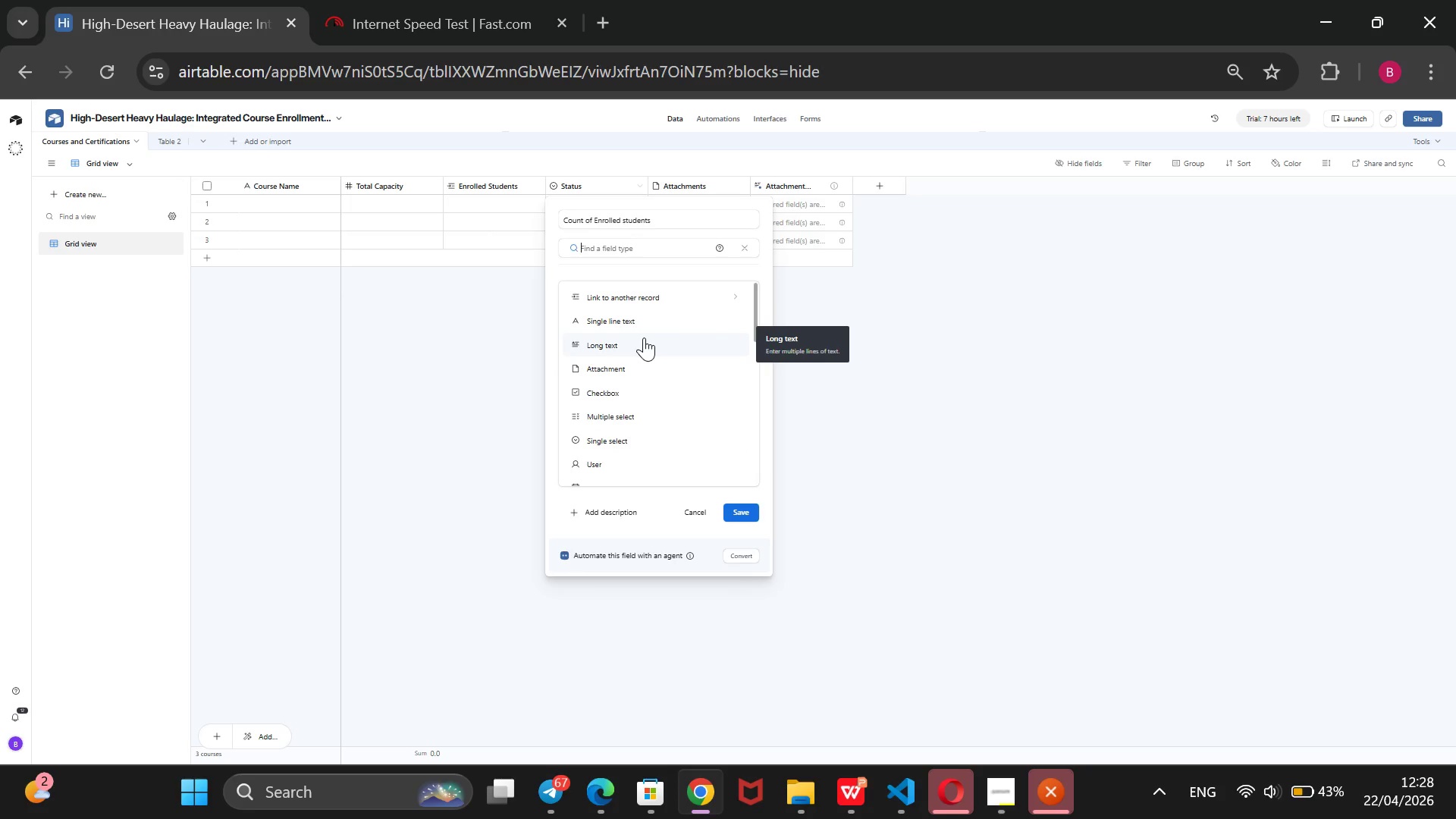 
scroll: coordinate [639, 400], scroll_direction: down, amount: 13.0
 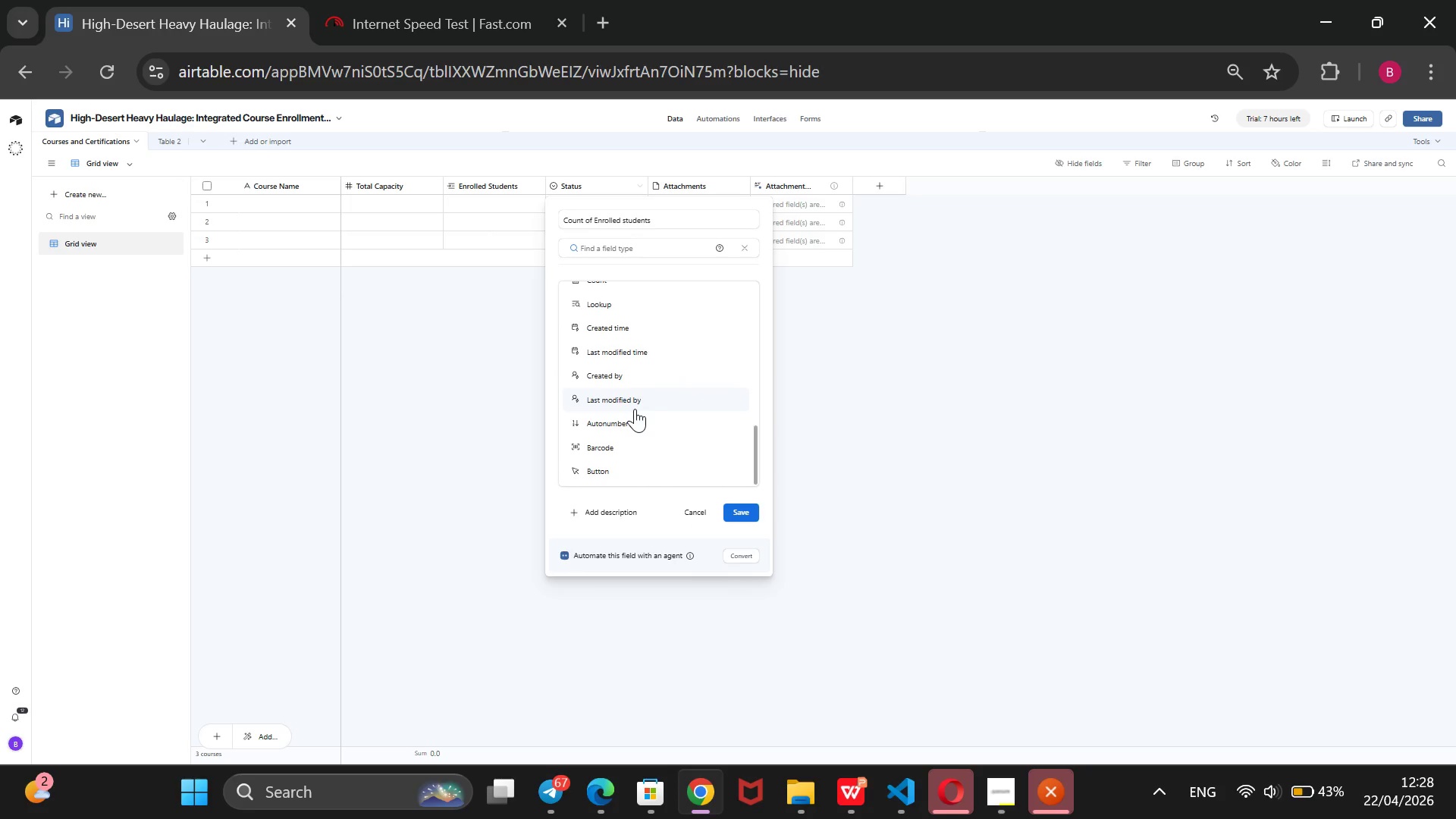 
scroll: coordinate [635, 409], scroll_direction: up, amount: 1.0
 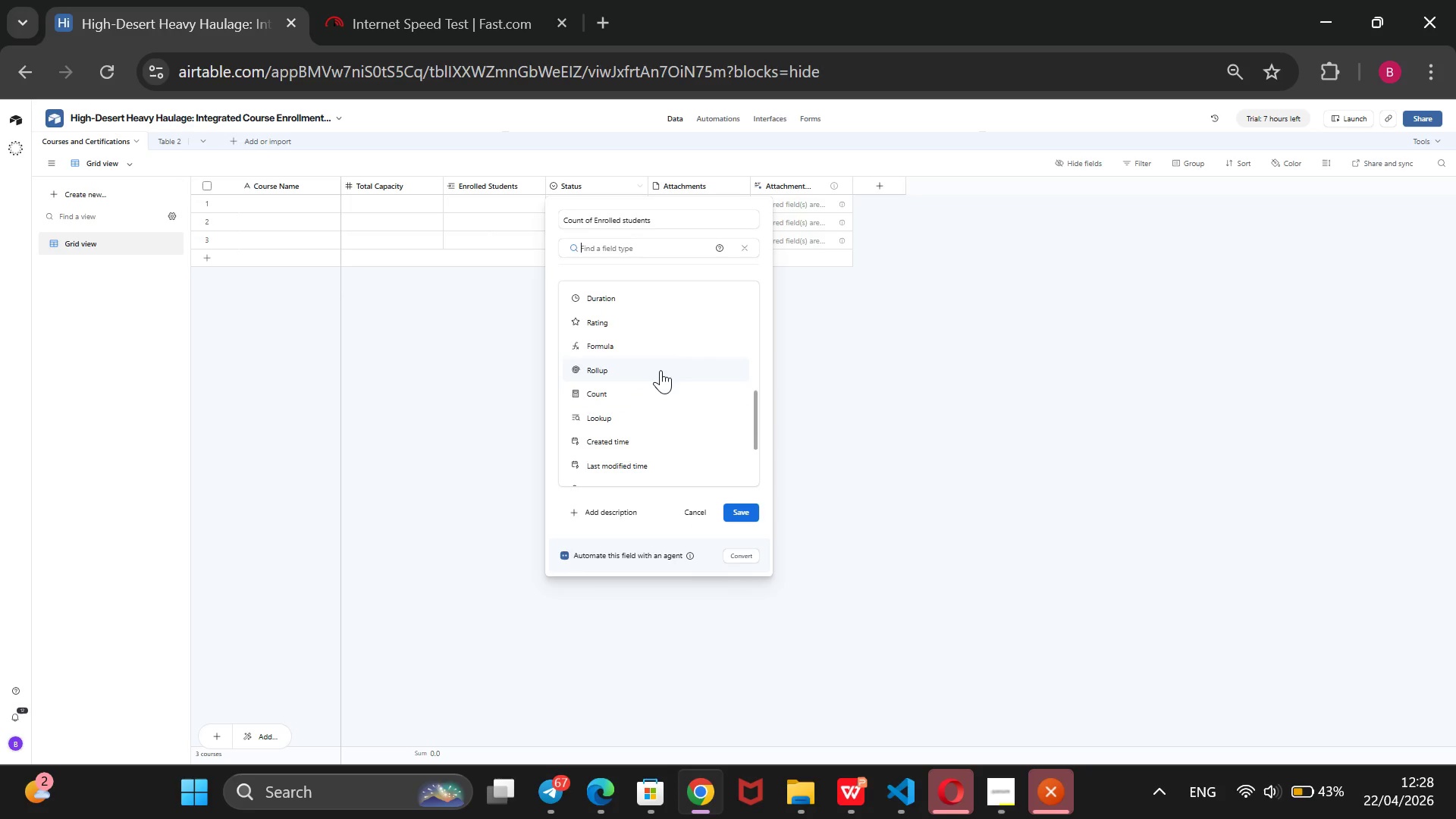 
left_click([661, 370])
 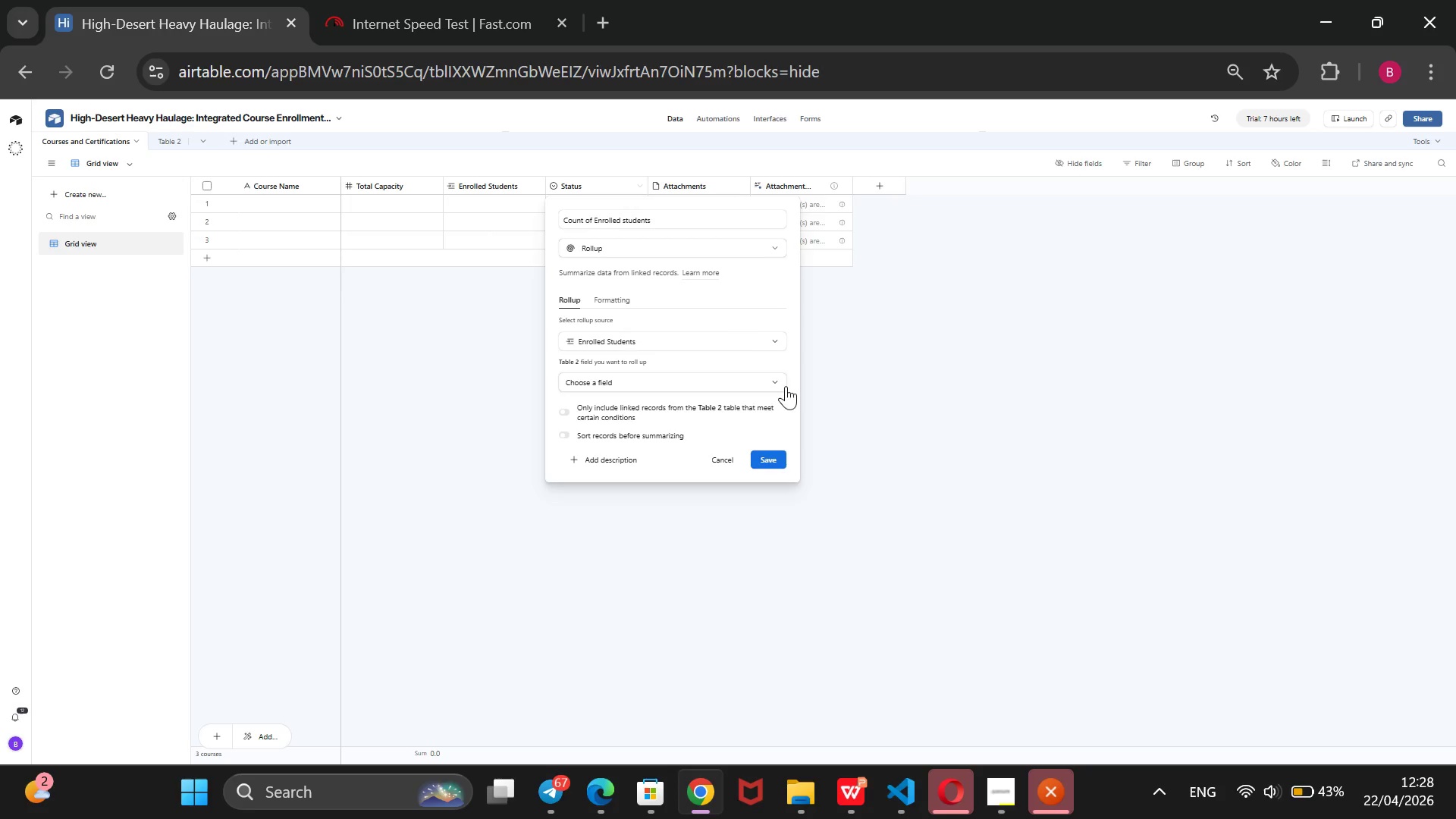 
wait(5.2)
 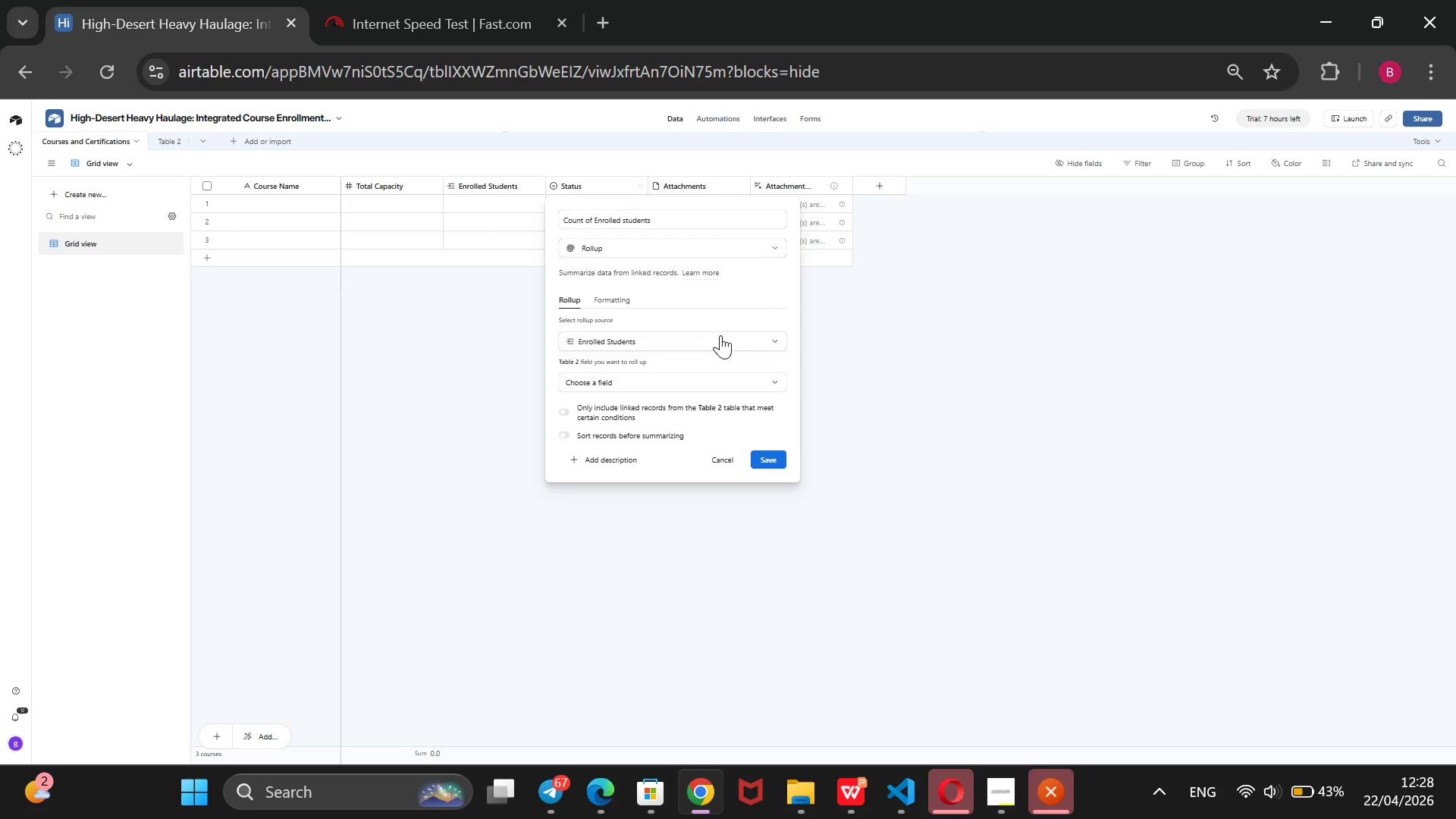 
left_click([771, 388])
 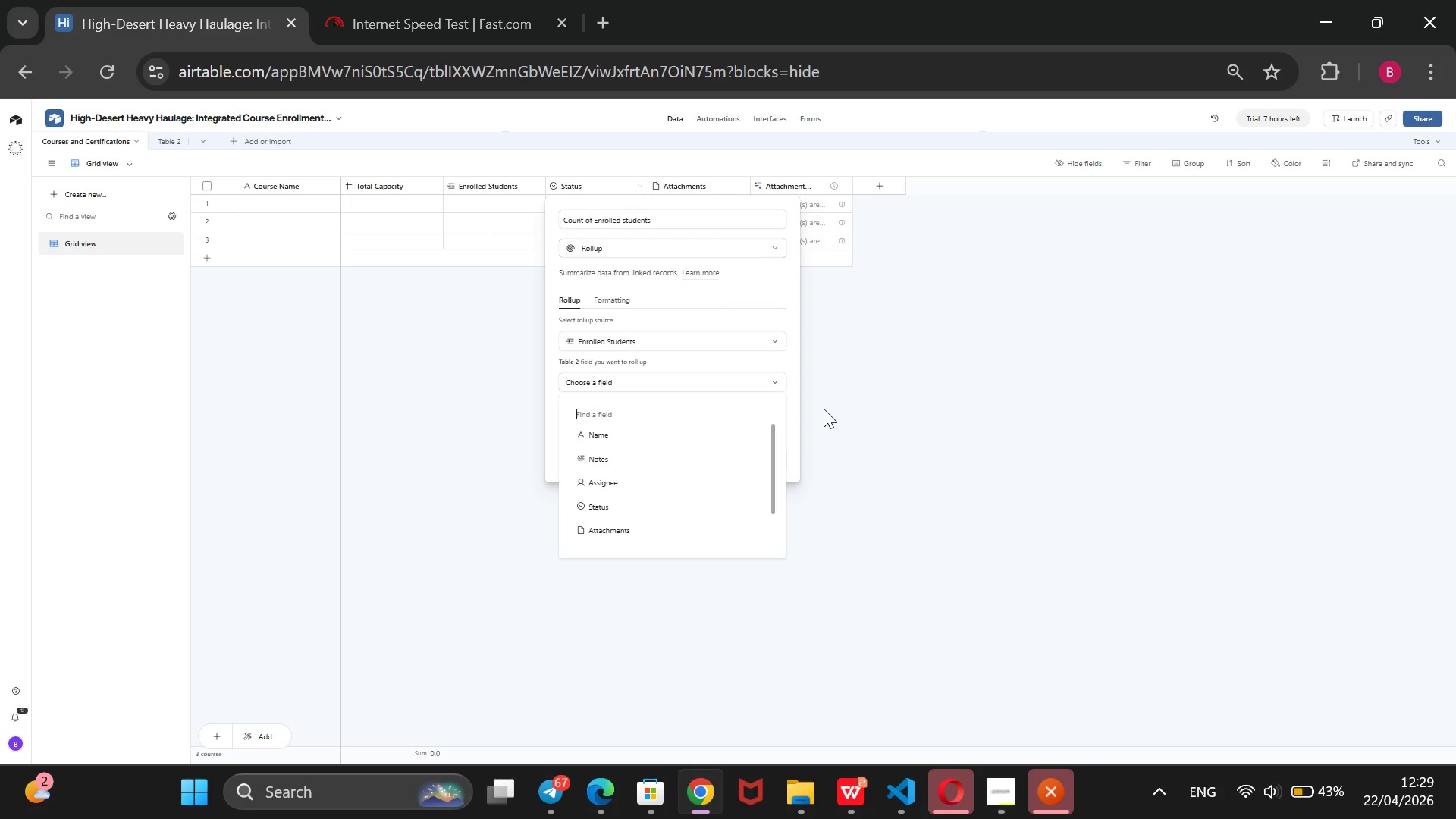 
wait(37.17)
 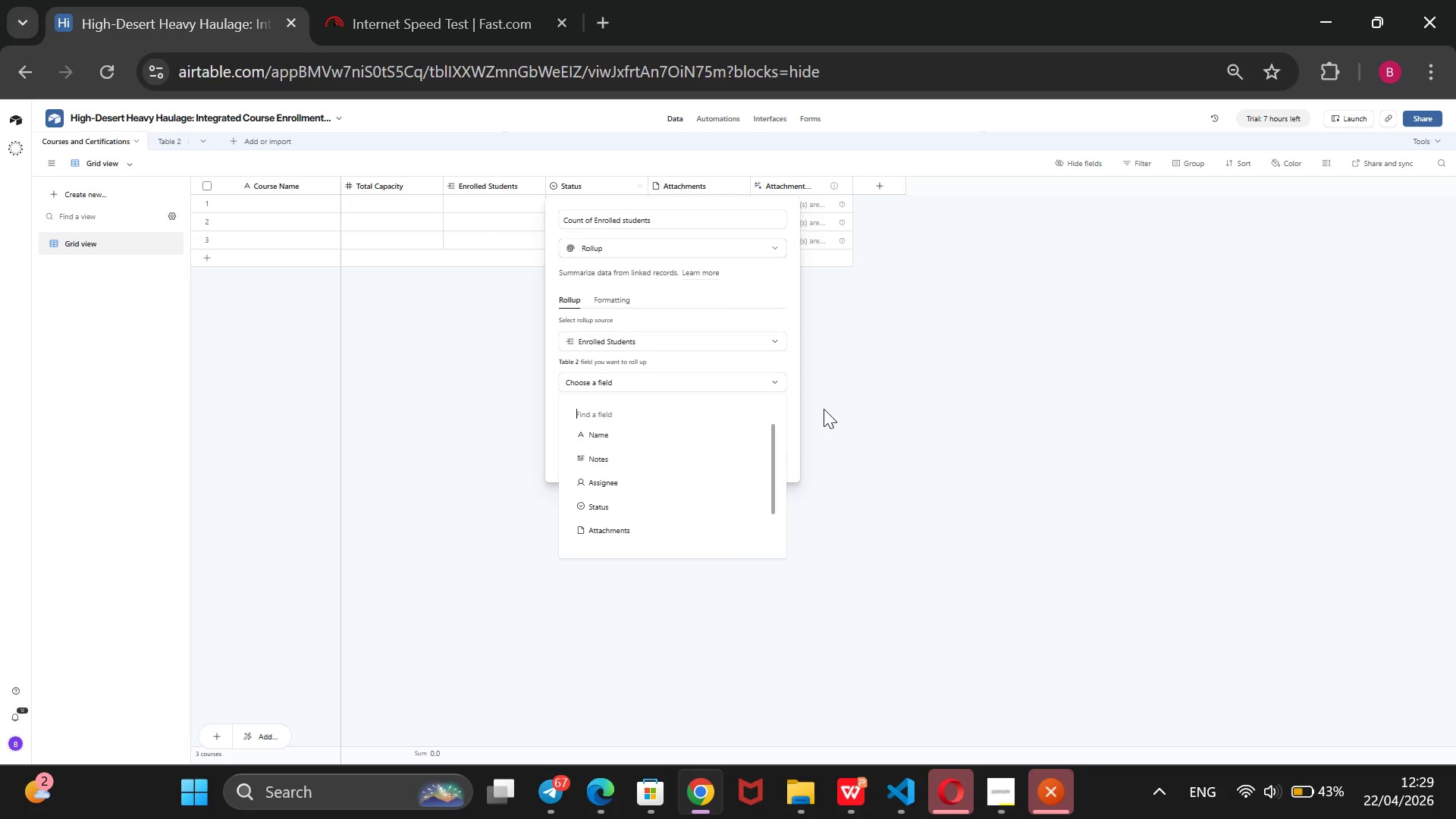 
left_click([770, 252])
 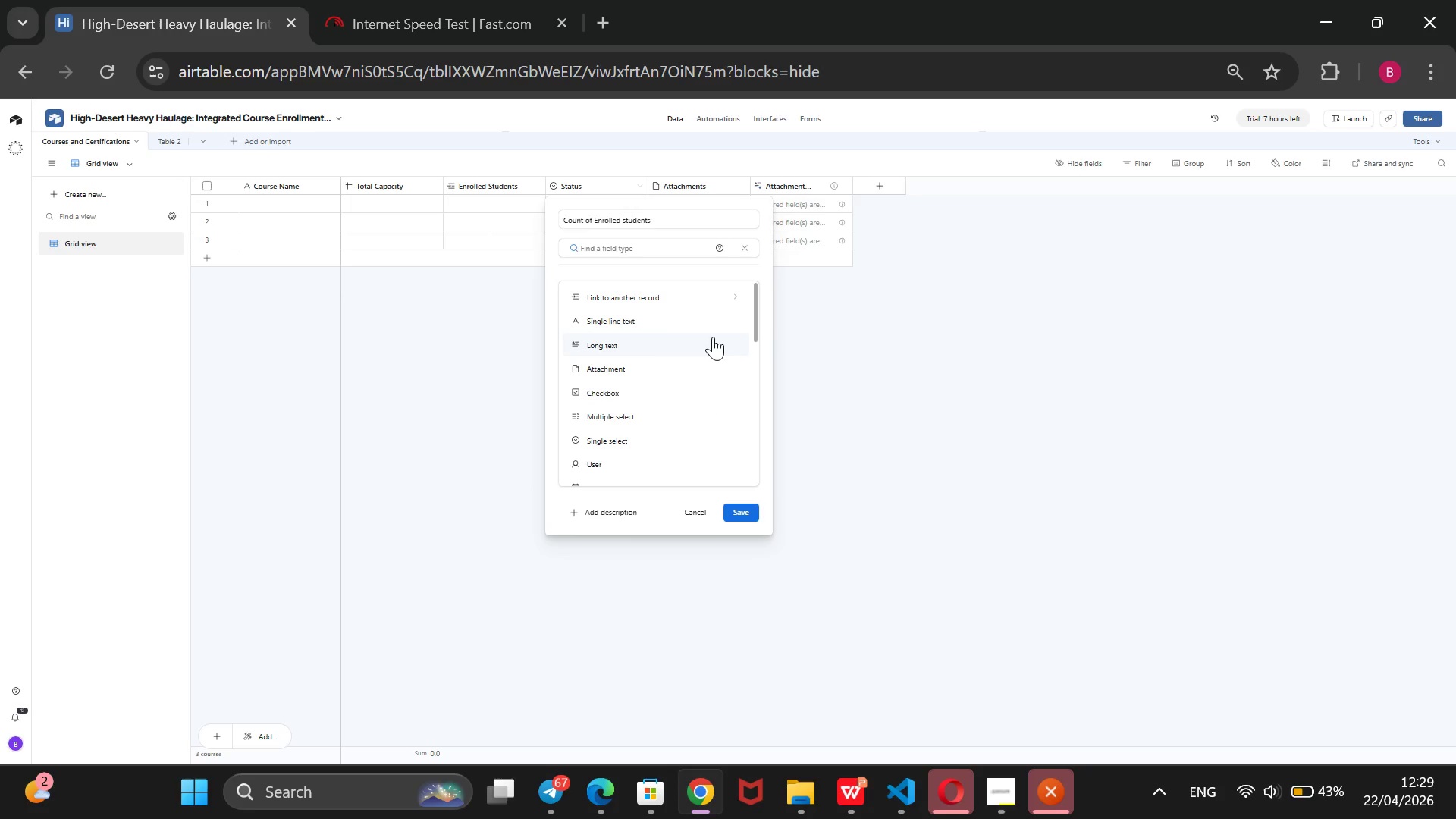 
scroll: coordinate [716, 346], scroll_direction: down, amount: 4.0
 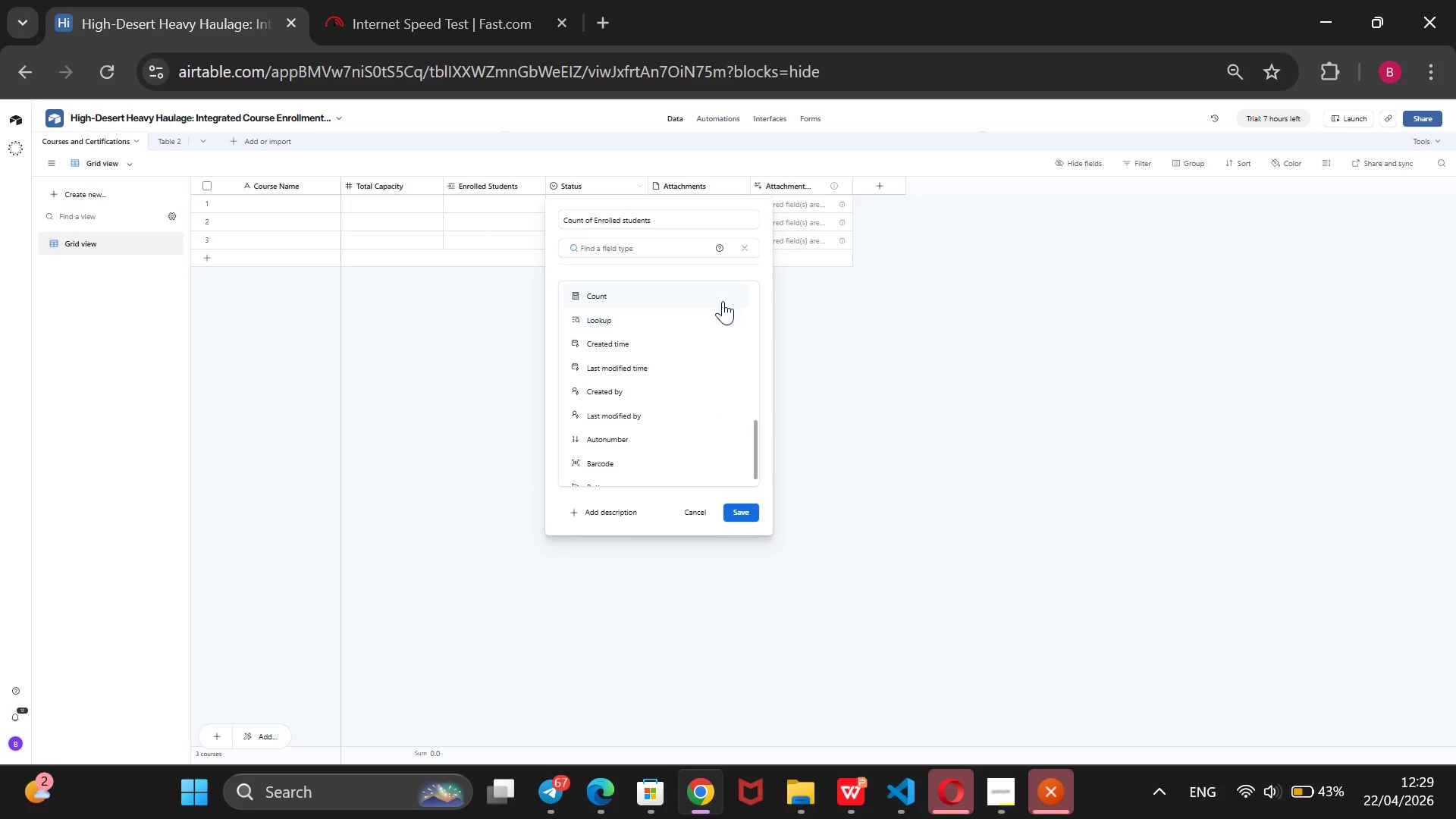 
left_click([723, 301])
 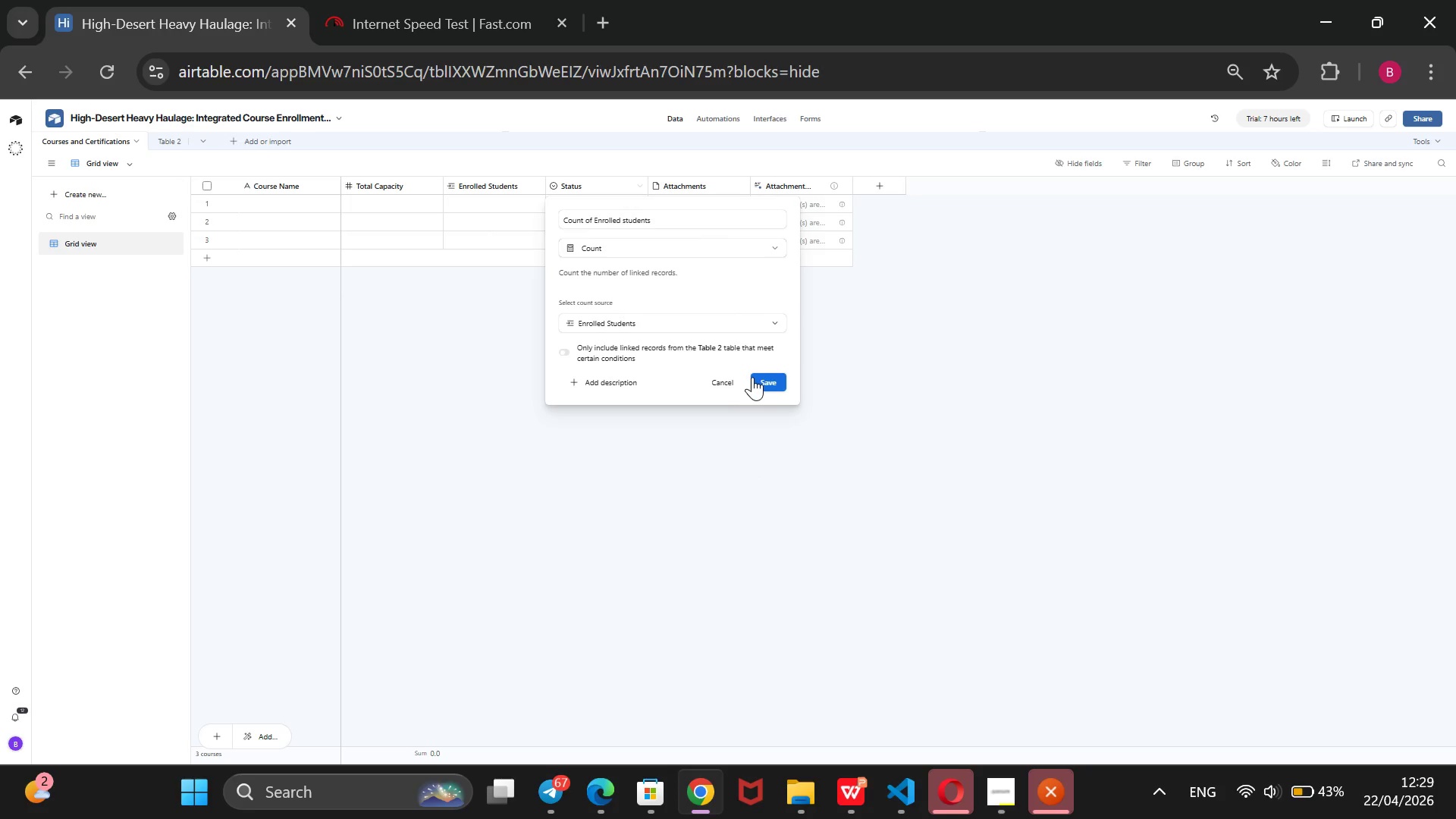 
left_click([770, 247])
 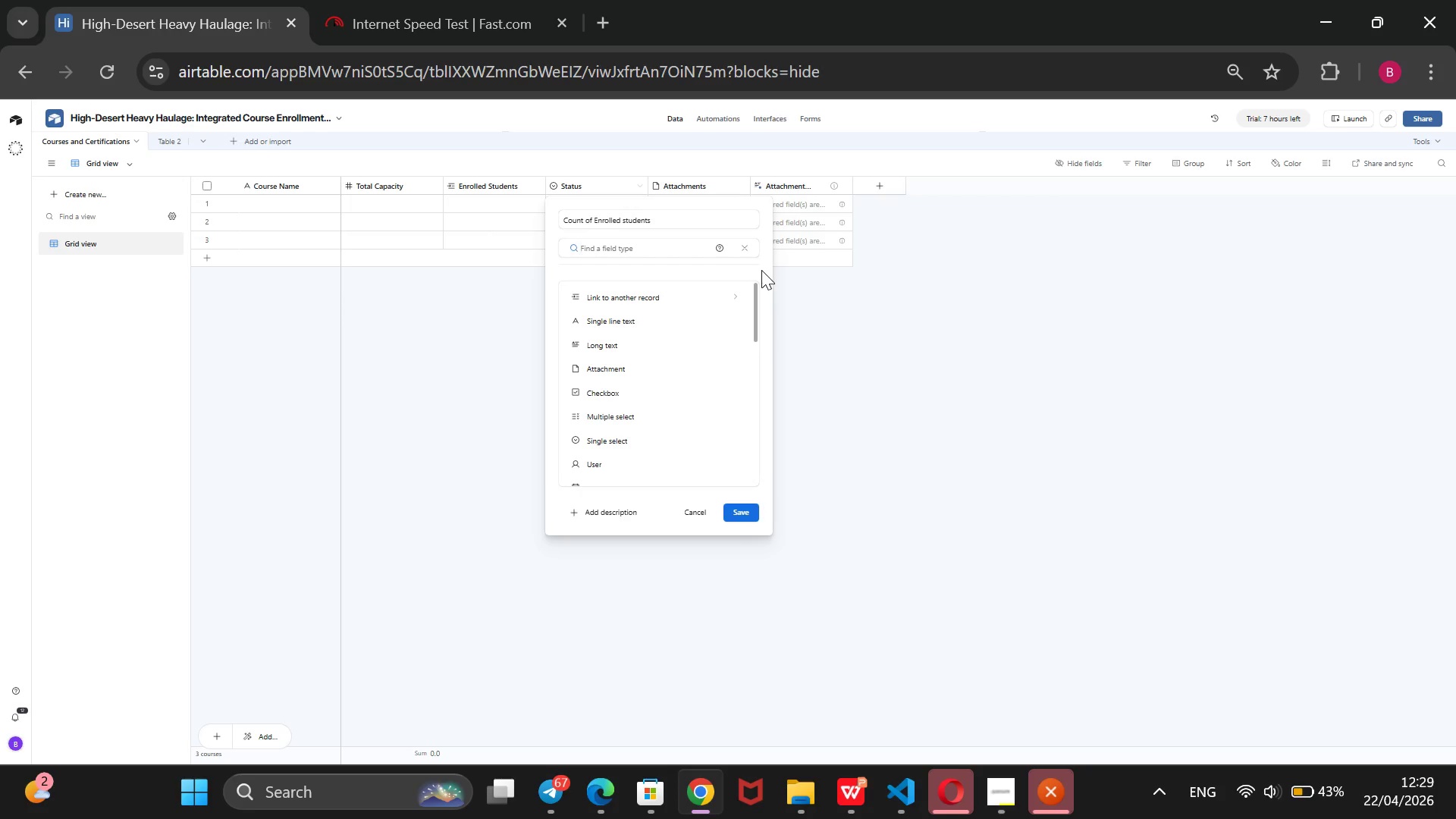 
wait(9.95)
 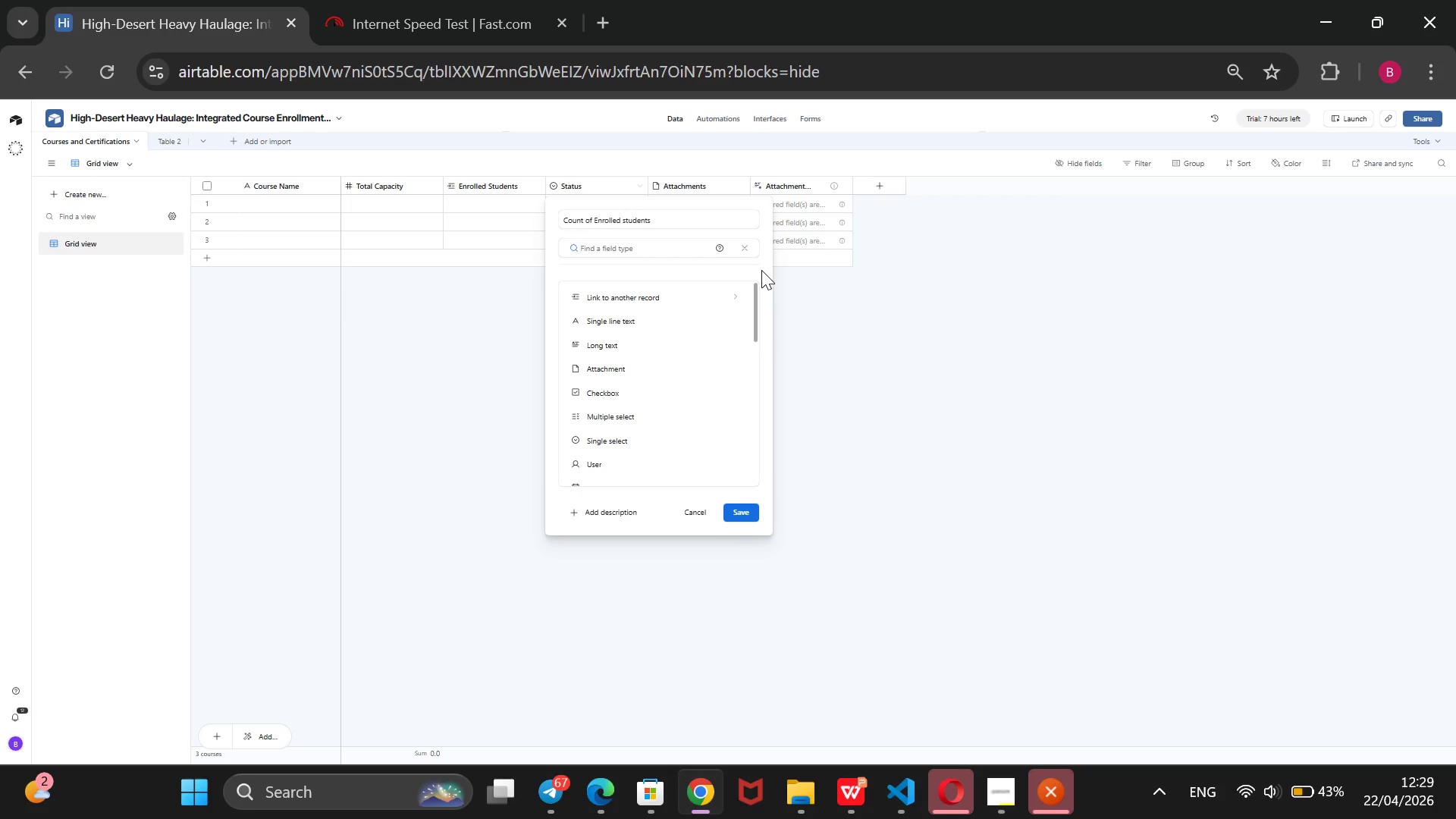 
scroll: coordinate [703, 365], scroll_direction: down, amount: 3.0
 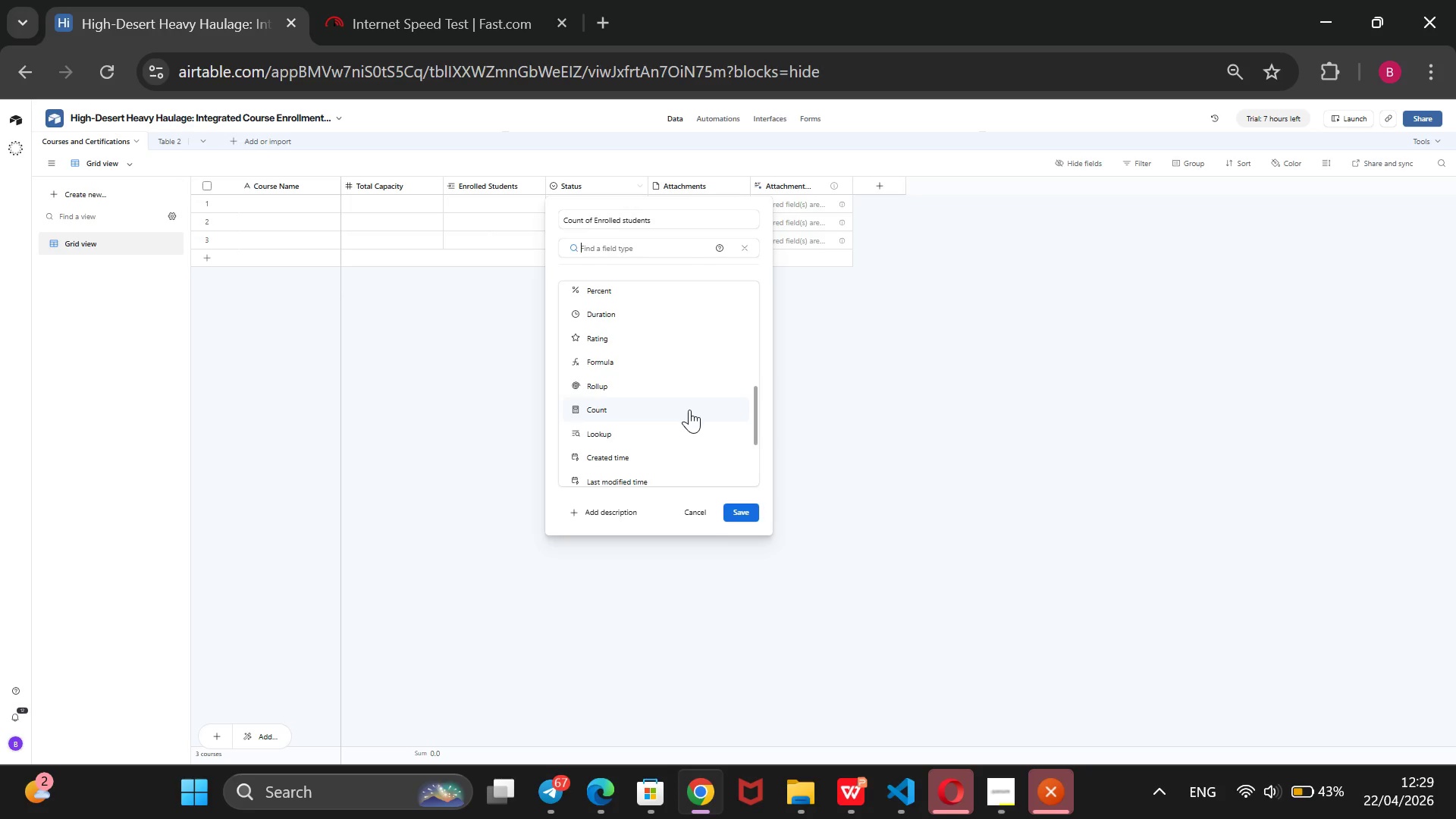 
left_click([688, 410])
 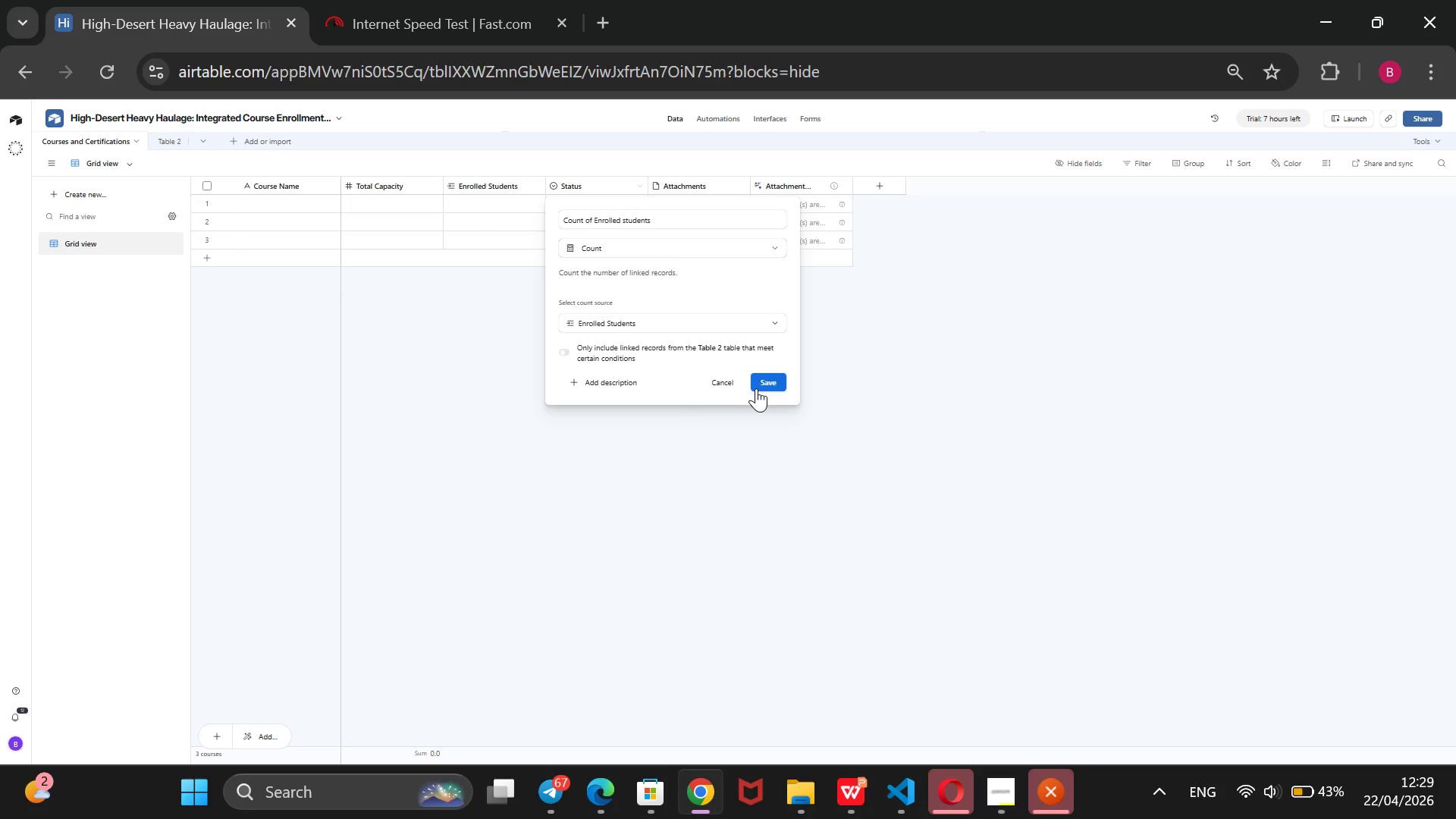 
left_click([764, 384])
 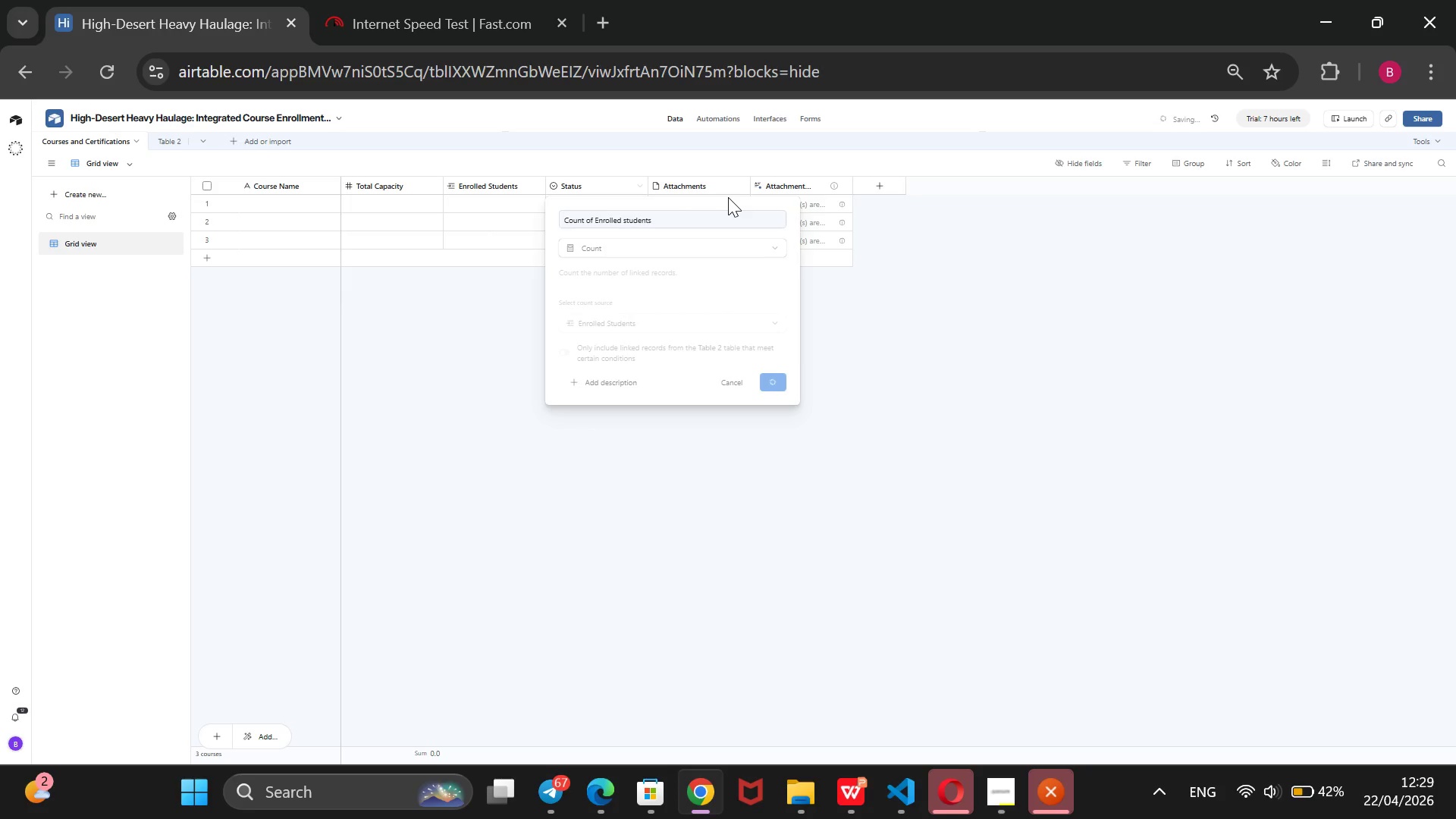 
wait(14.66)
 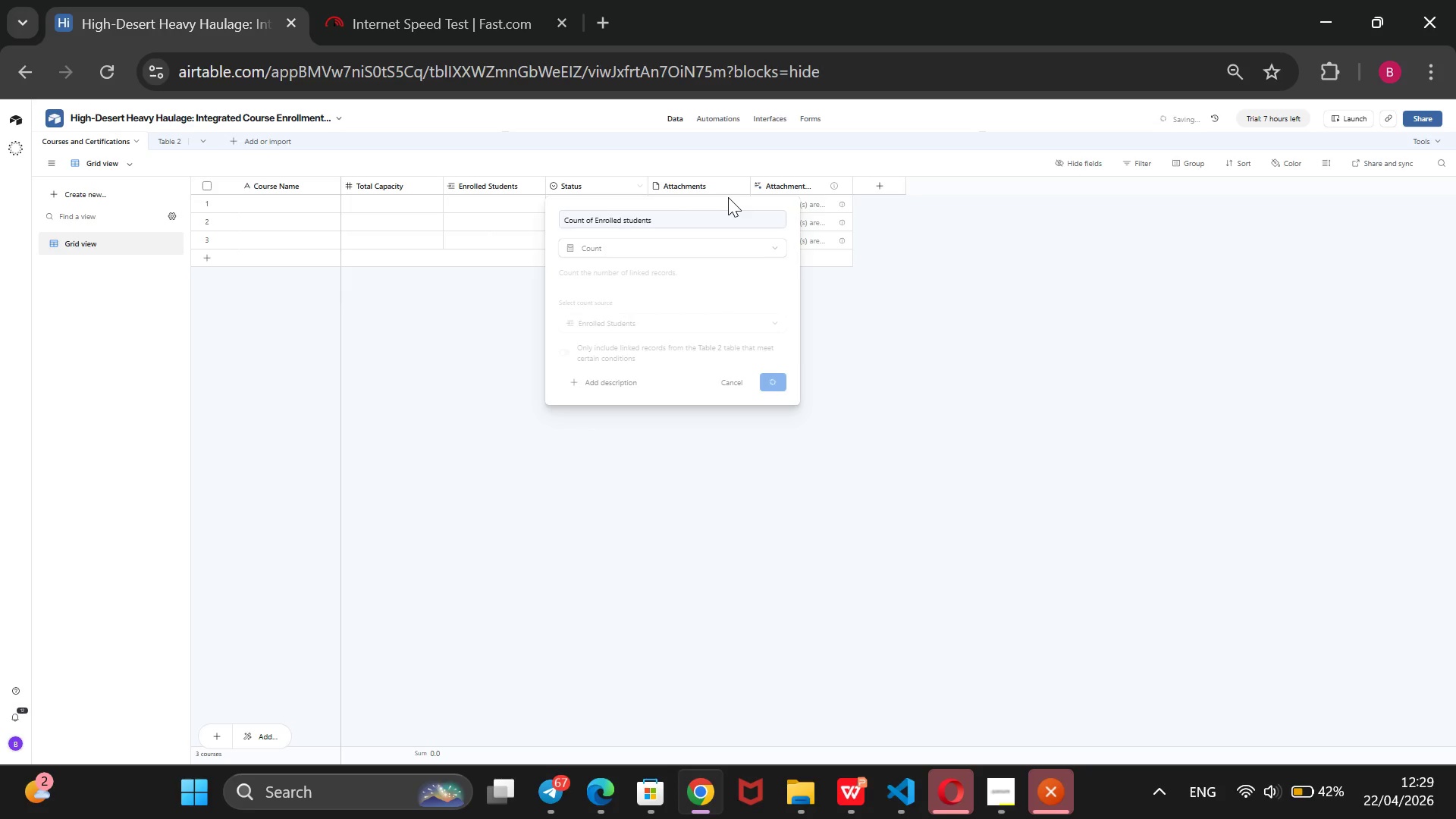 
left_click([1009, 801])